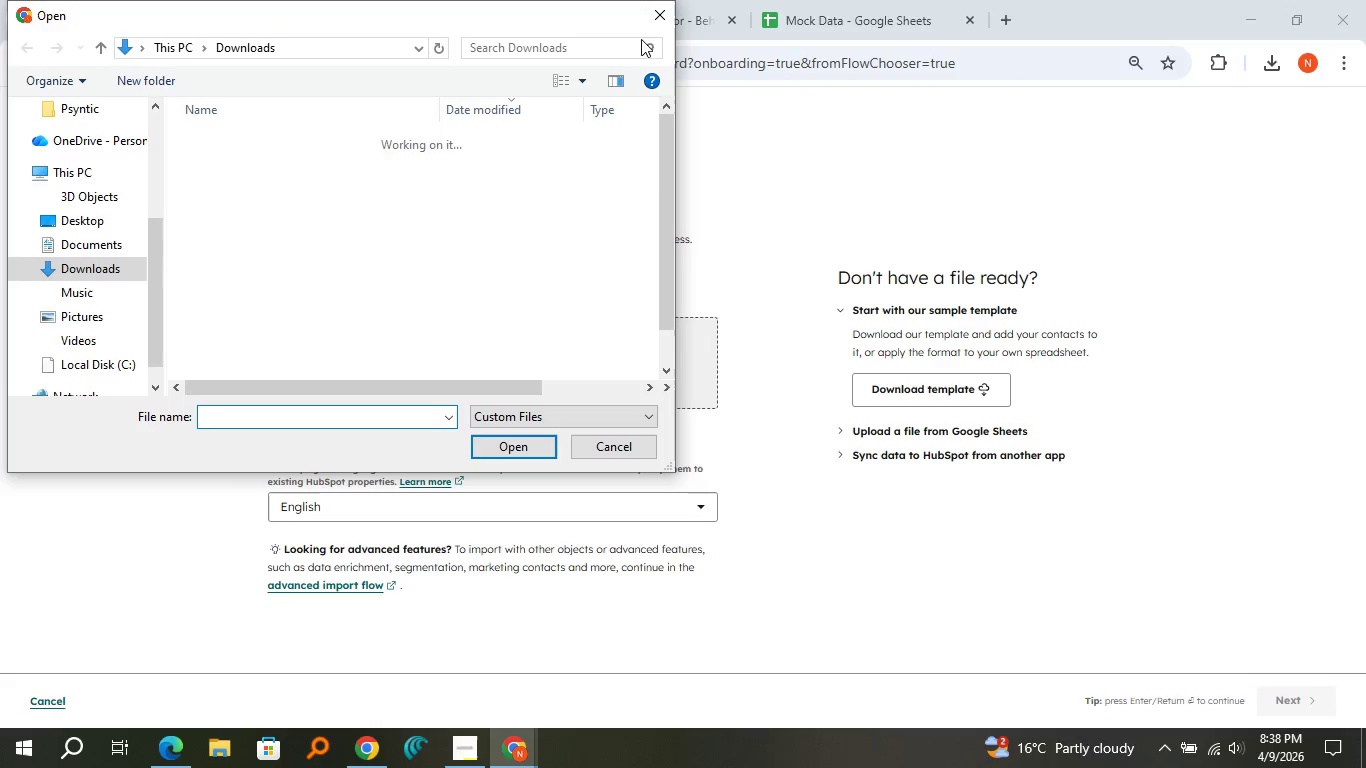 
wait(5.38)
 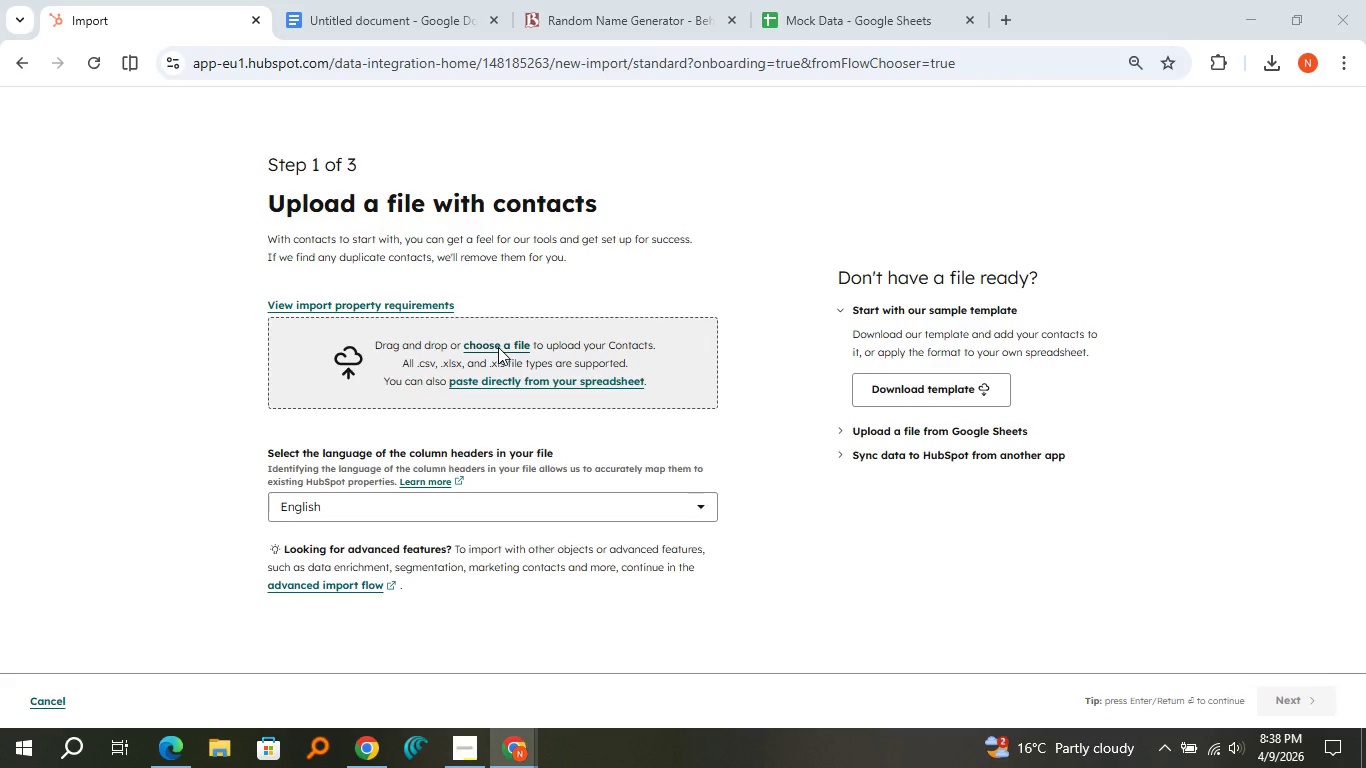 
left_click([393, 173])
 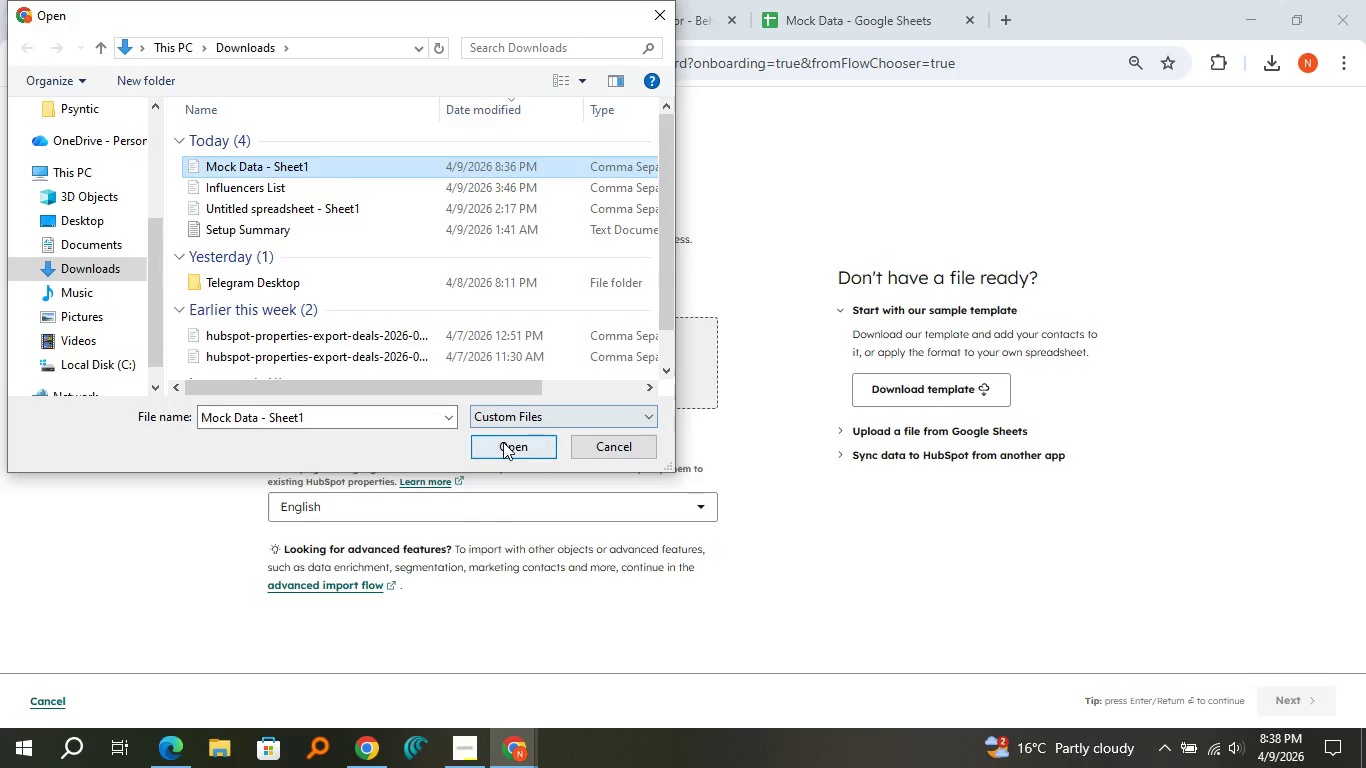 
left_click([503, 442])
 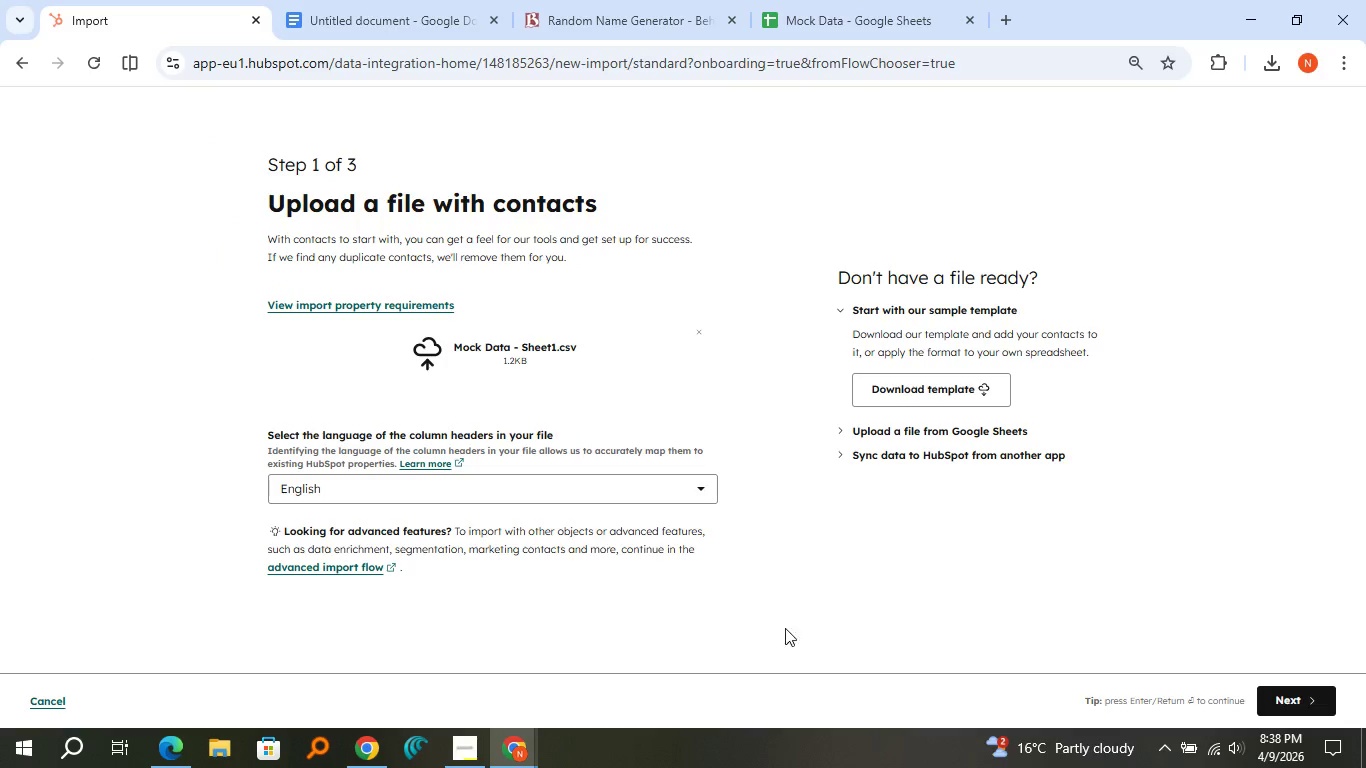 
left_click([1270, 700])
 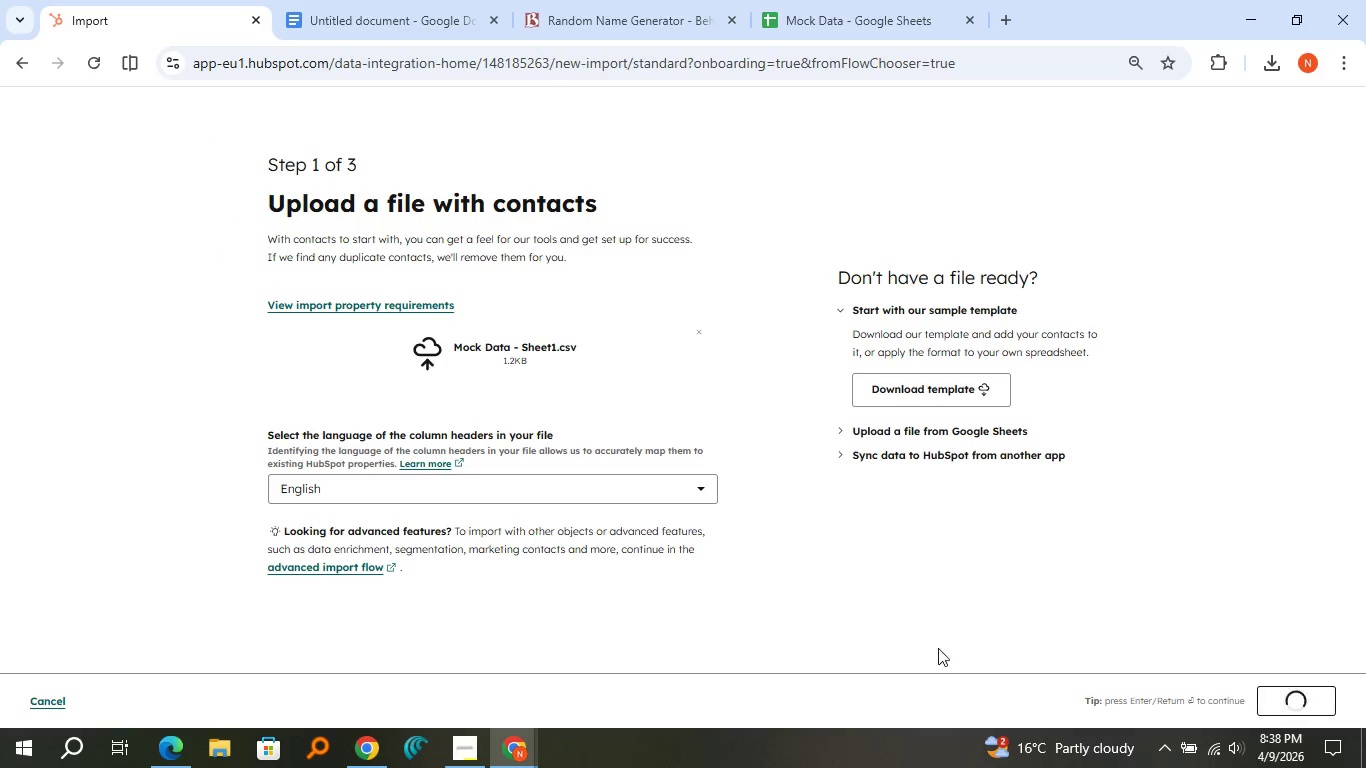 
mouse_move([809, 584])
 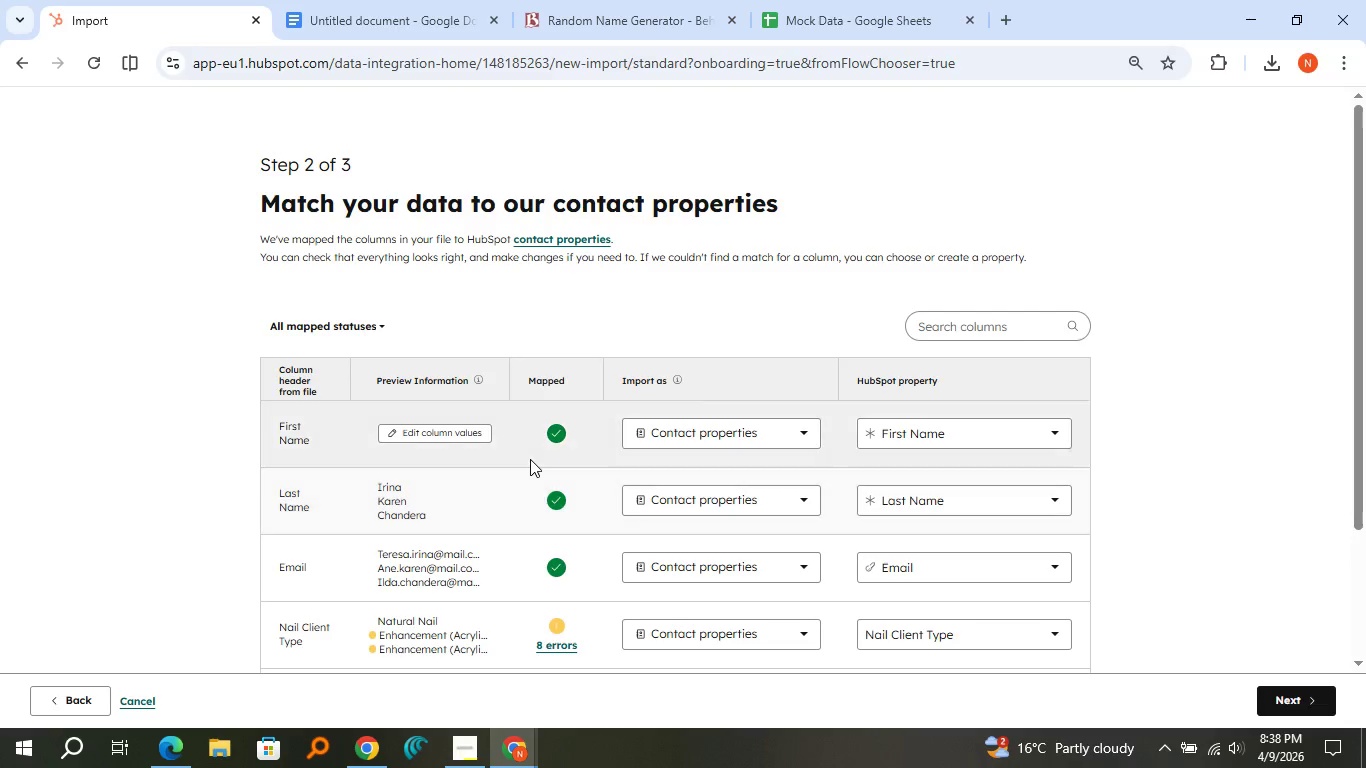 
scroll: coordinate [530, 459], scroll_direction: down, amount: 2.0
 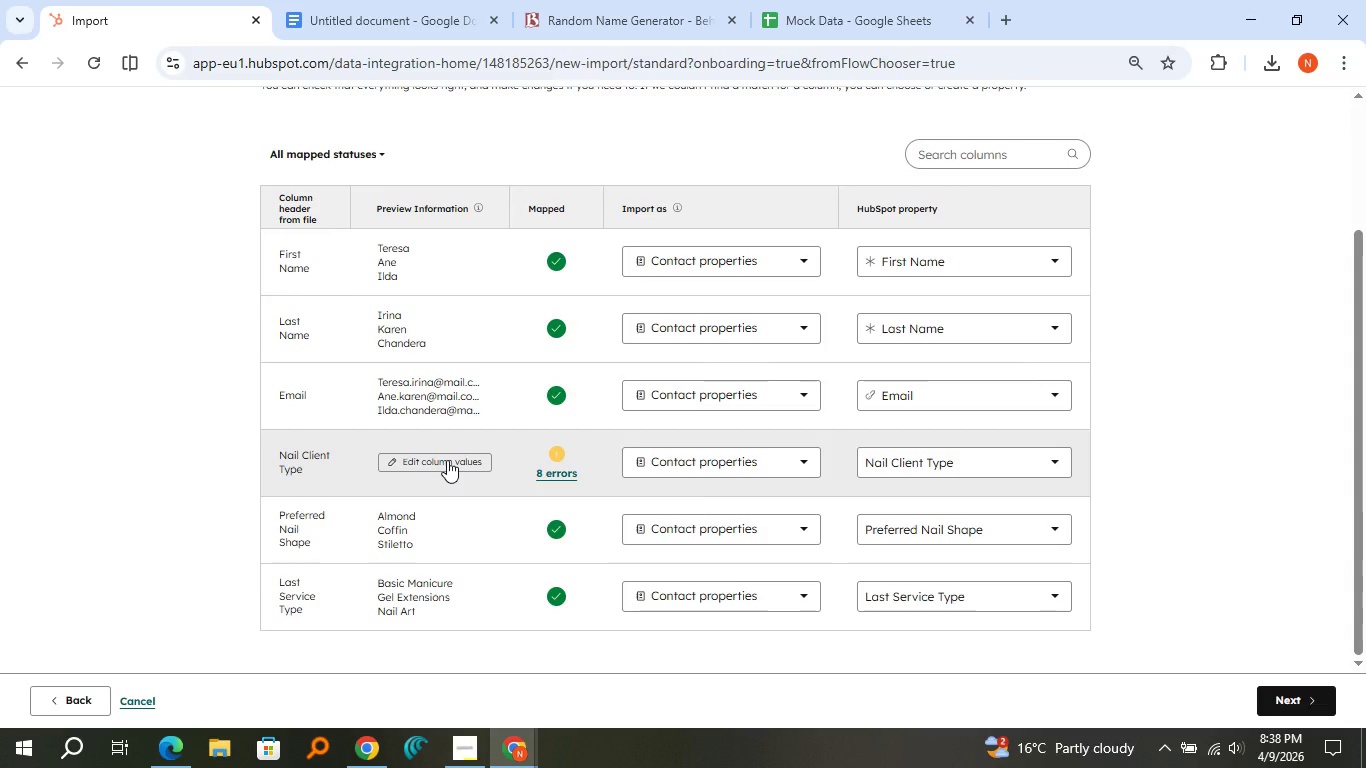 
wait(6.25)
 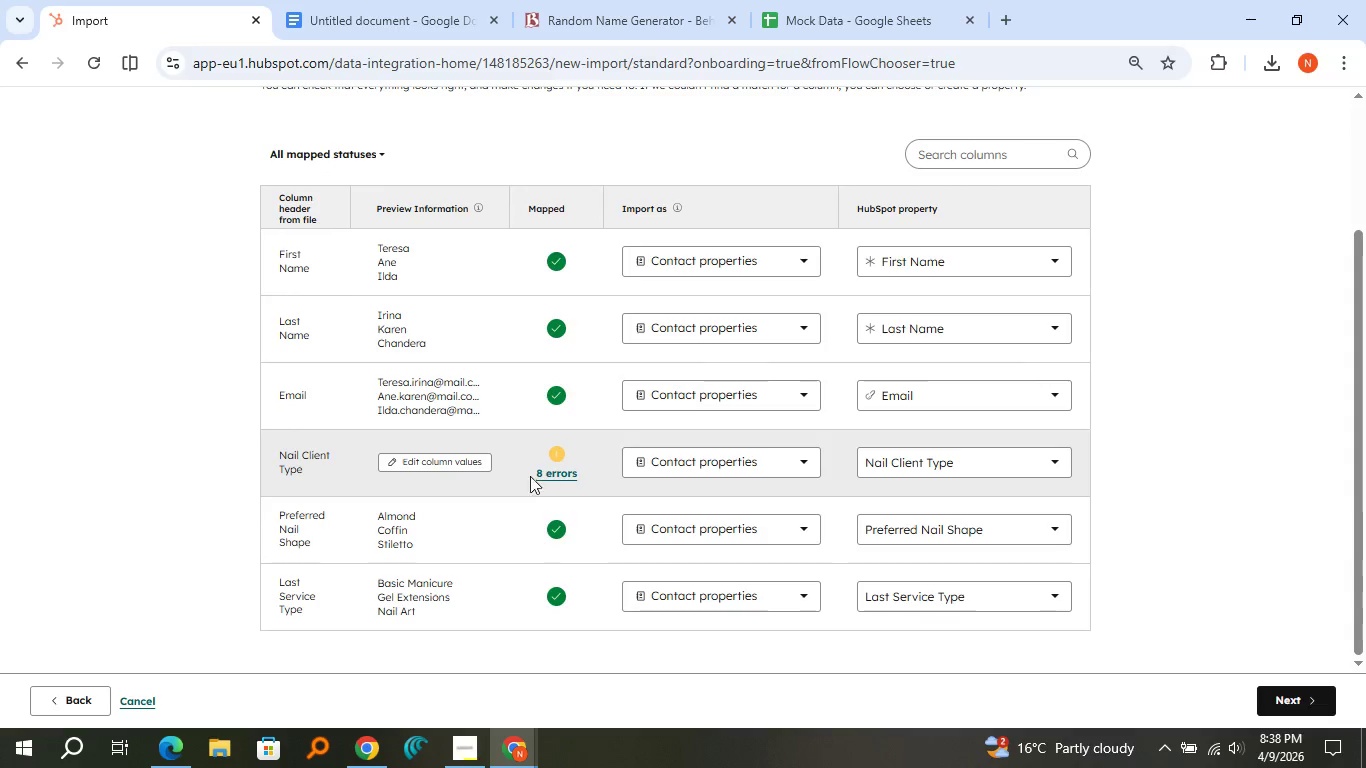 
mouse_move([483, 433])
 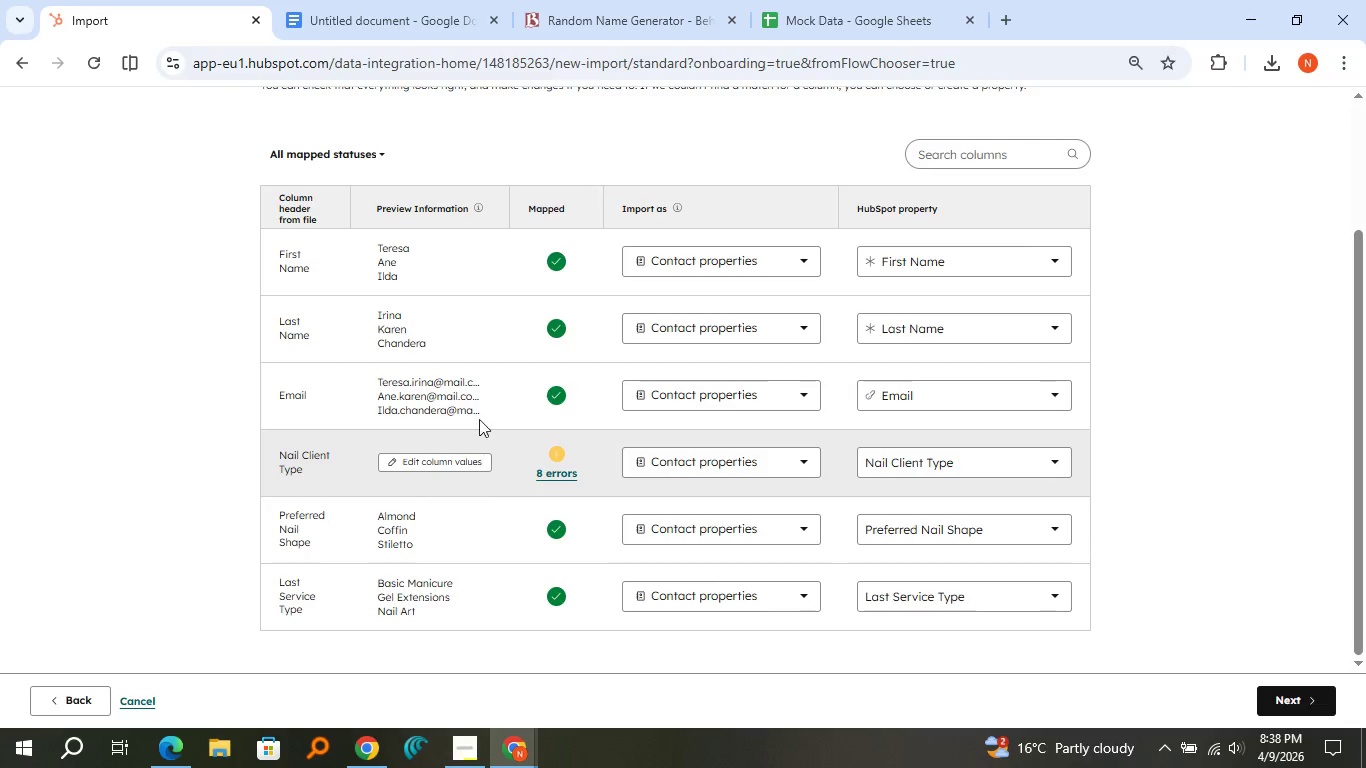 
mouse_move([482, 434])
 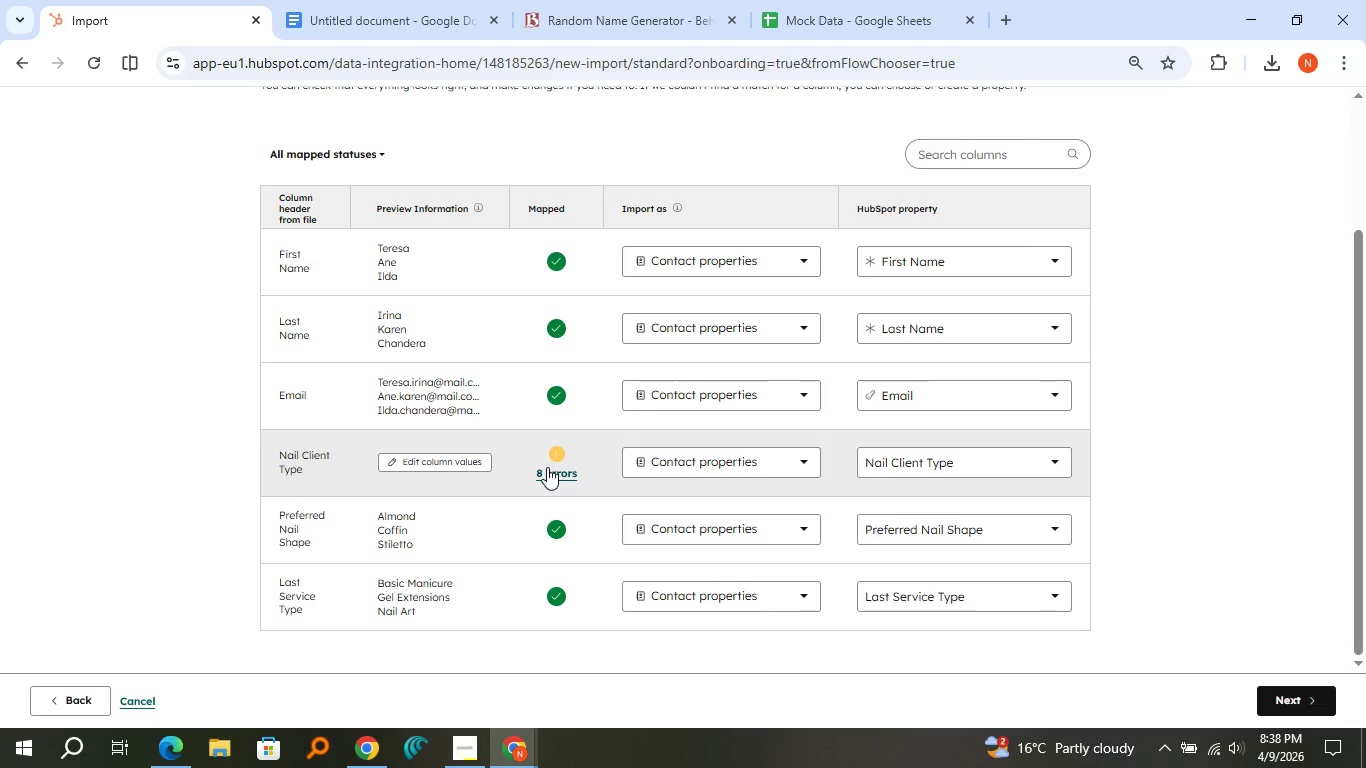 
left_click([547, 467])
 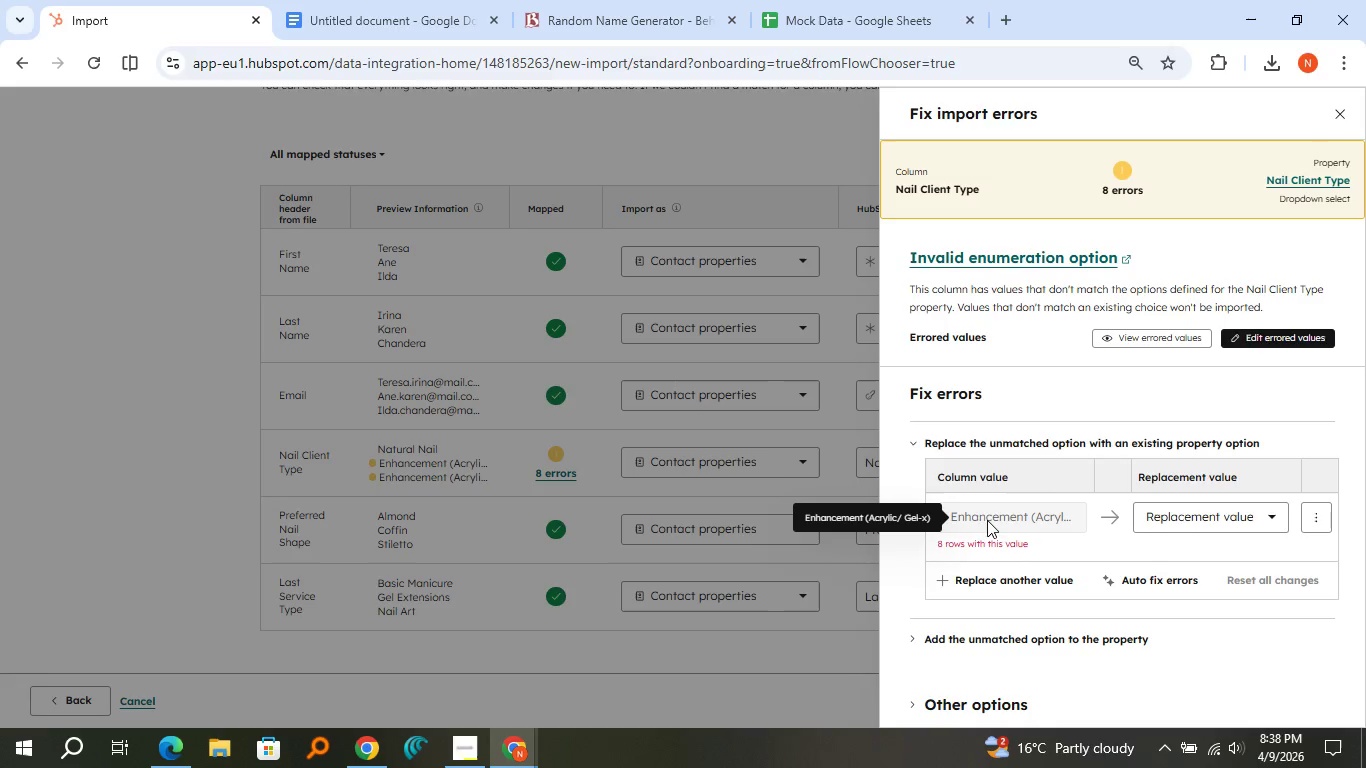 
wait(7.94)
 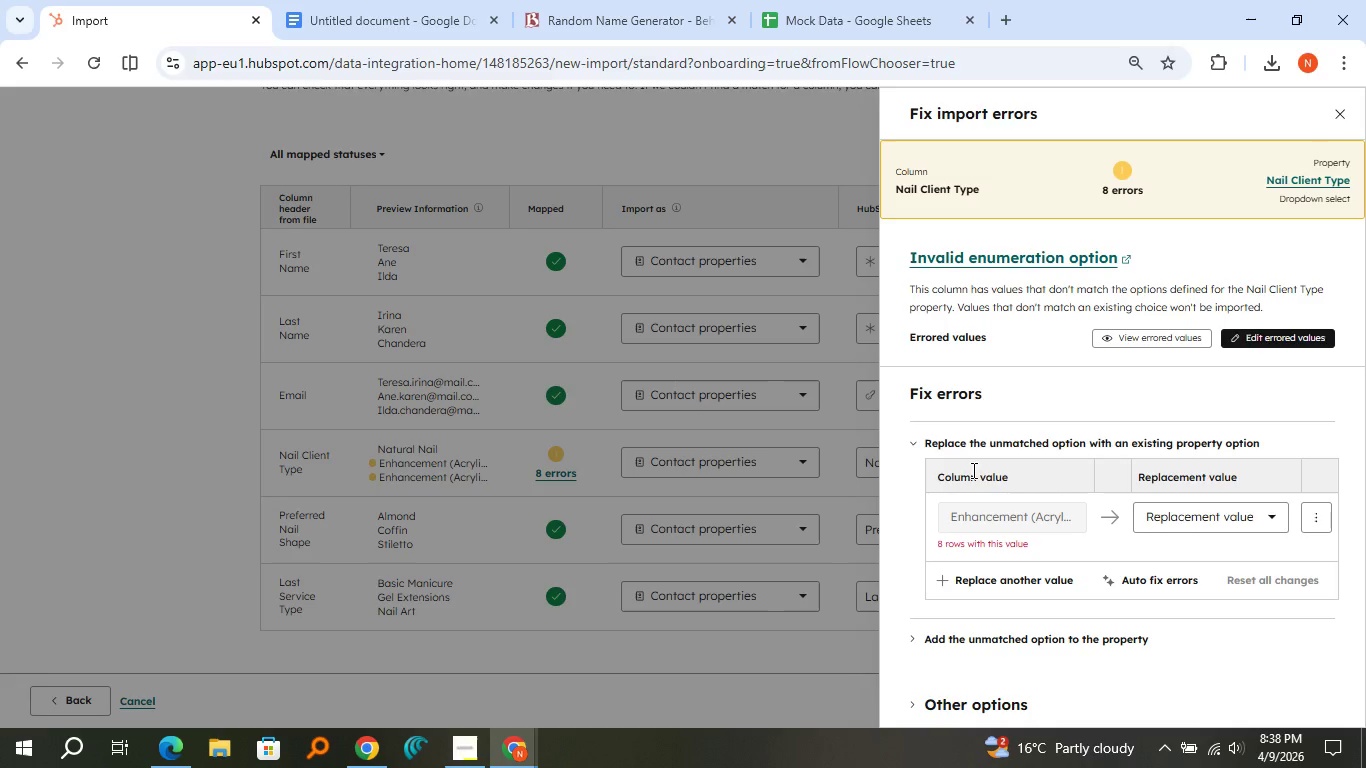 
left_click([1257, 521])
 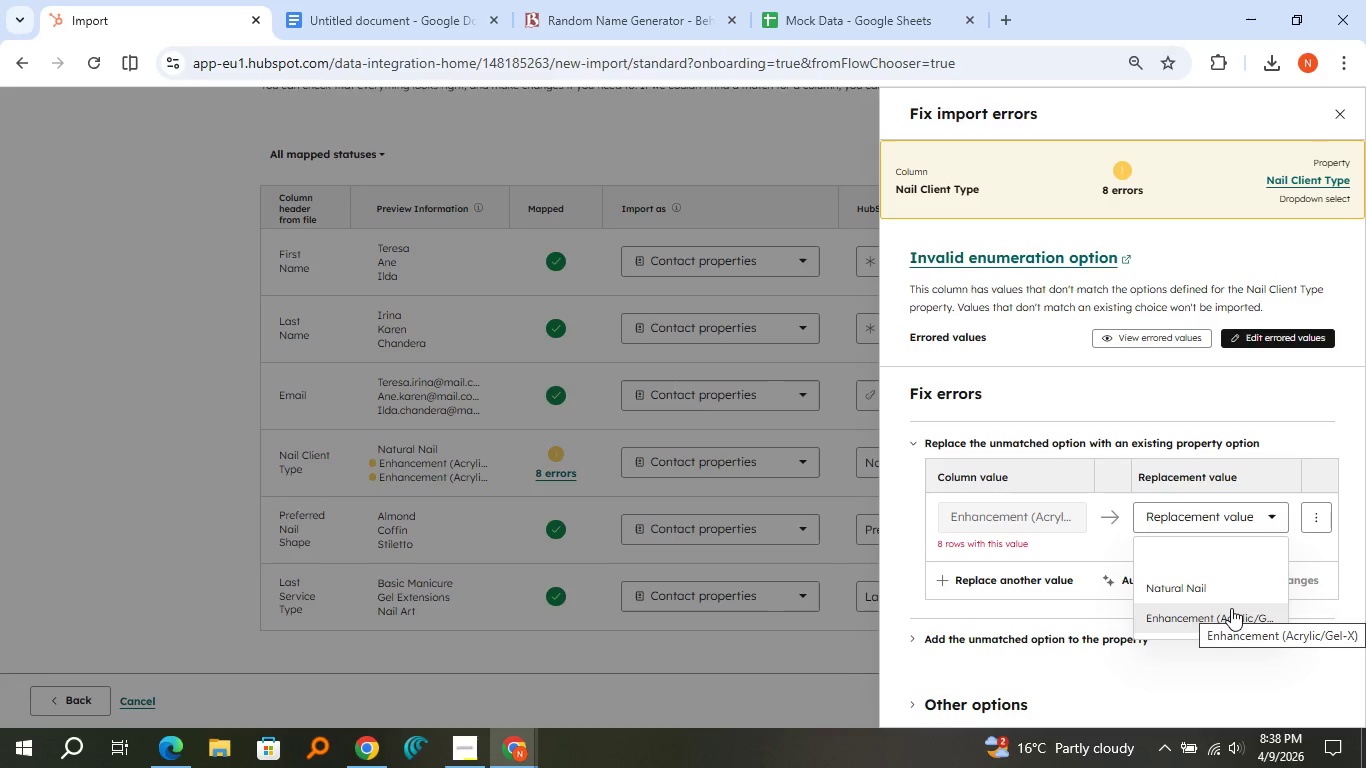 
wait(10.42)
 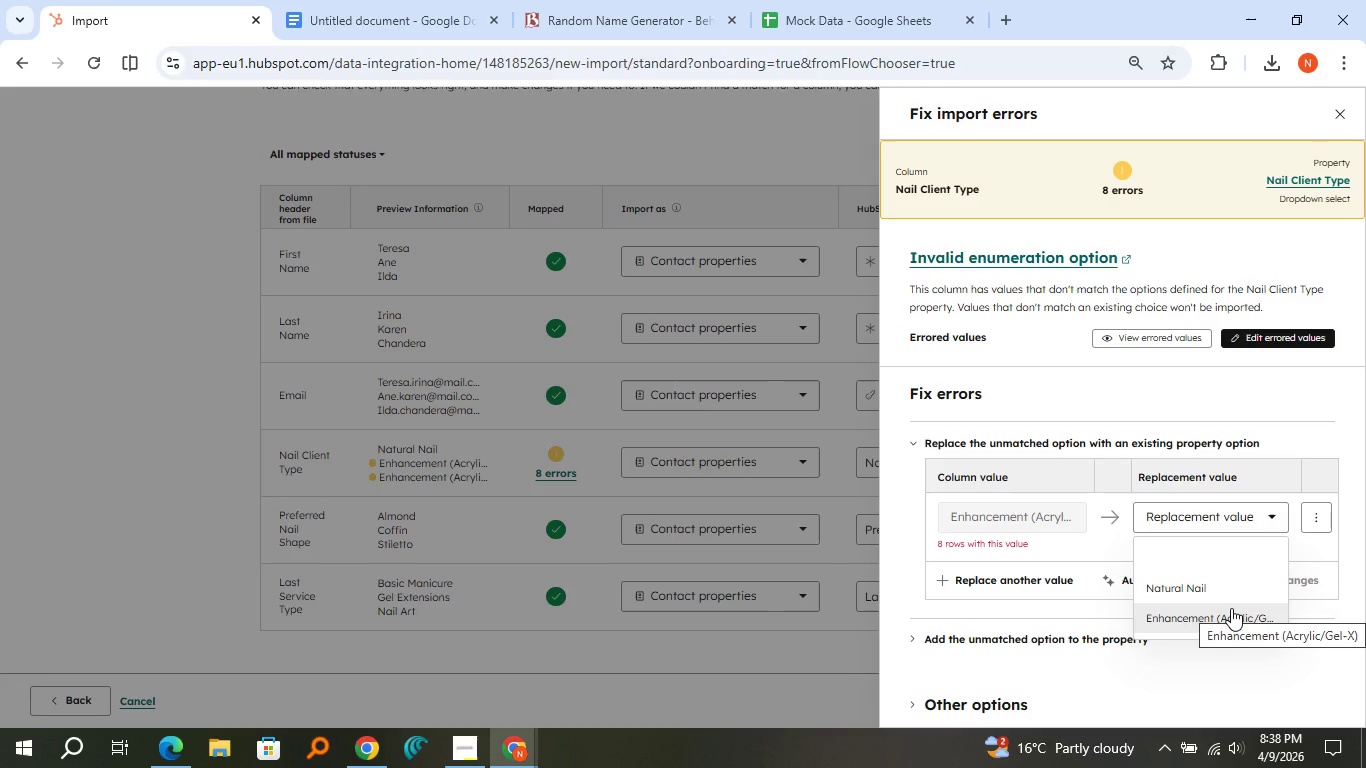 
left_click([1231, 608])
 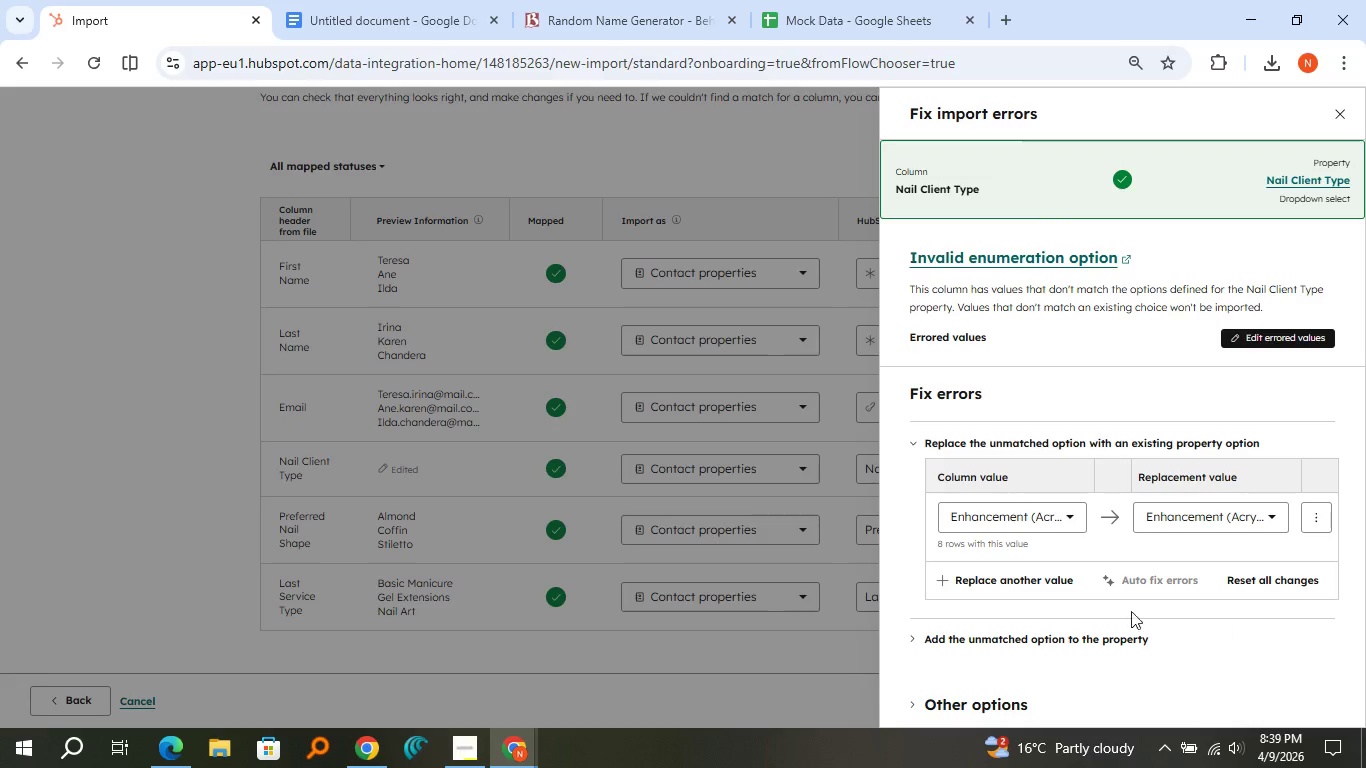 
left_click([796, 629])
 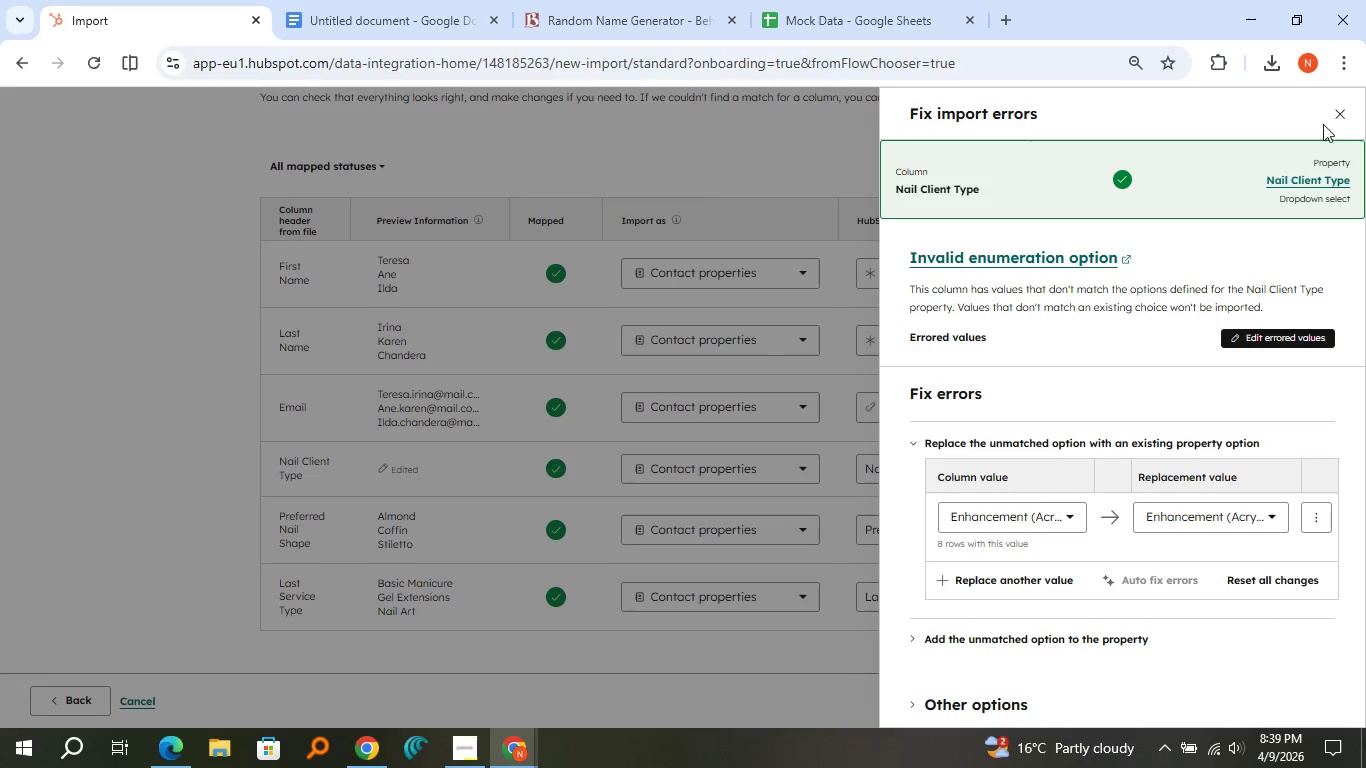 
left_click([1336, 117])
 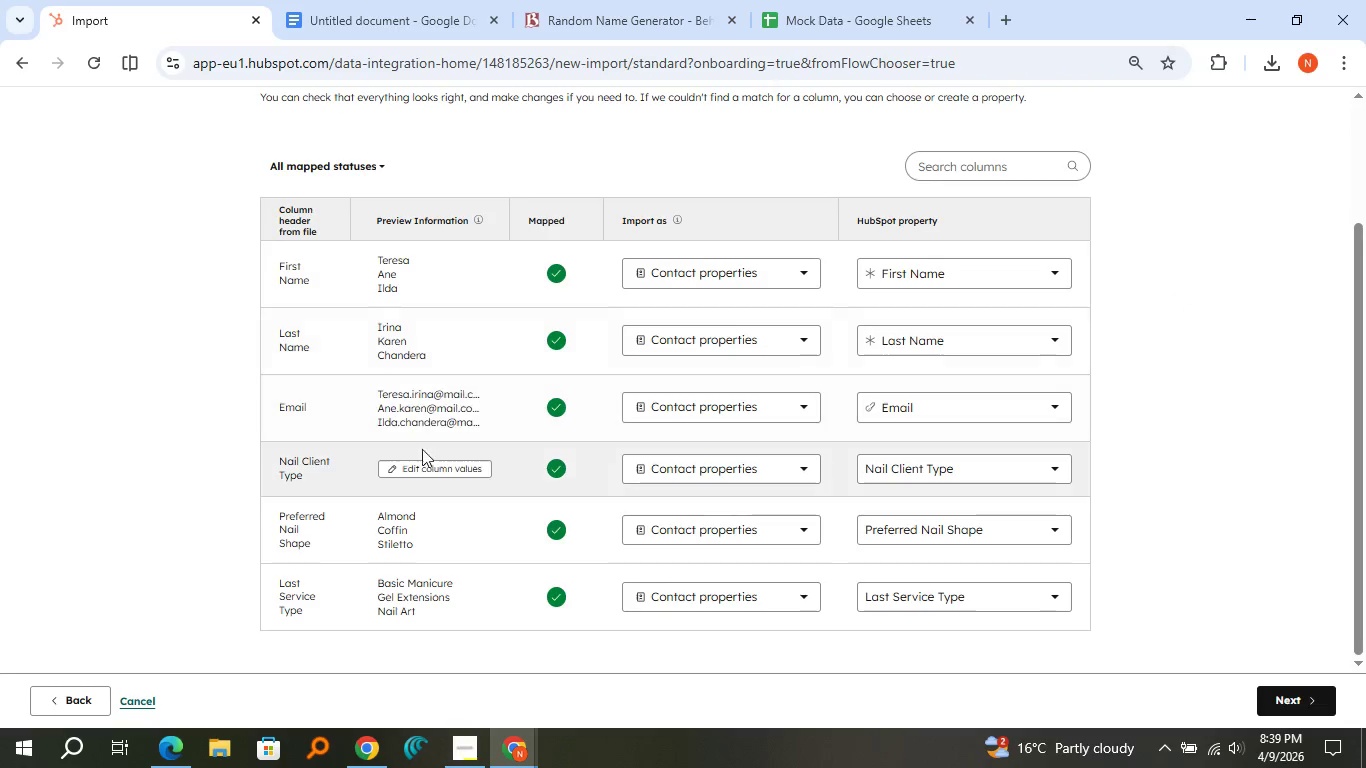 
scroll: coordinate [444, 532], scroll_direction: down, amount: 2.0
 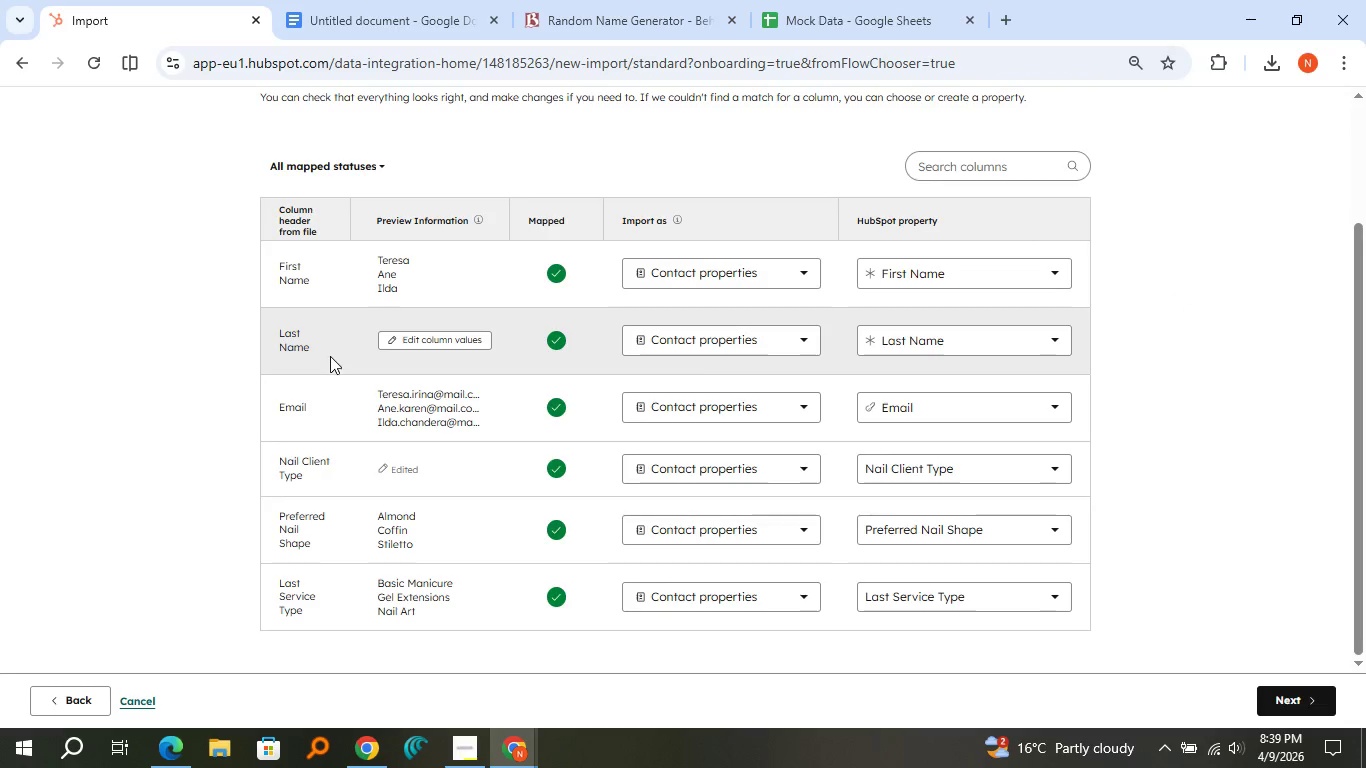 
mouse_move([336, 492])
 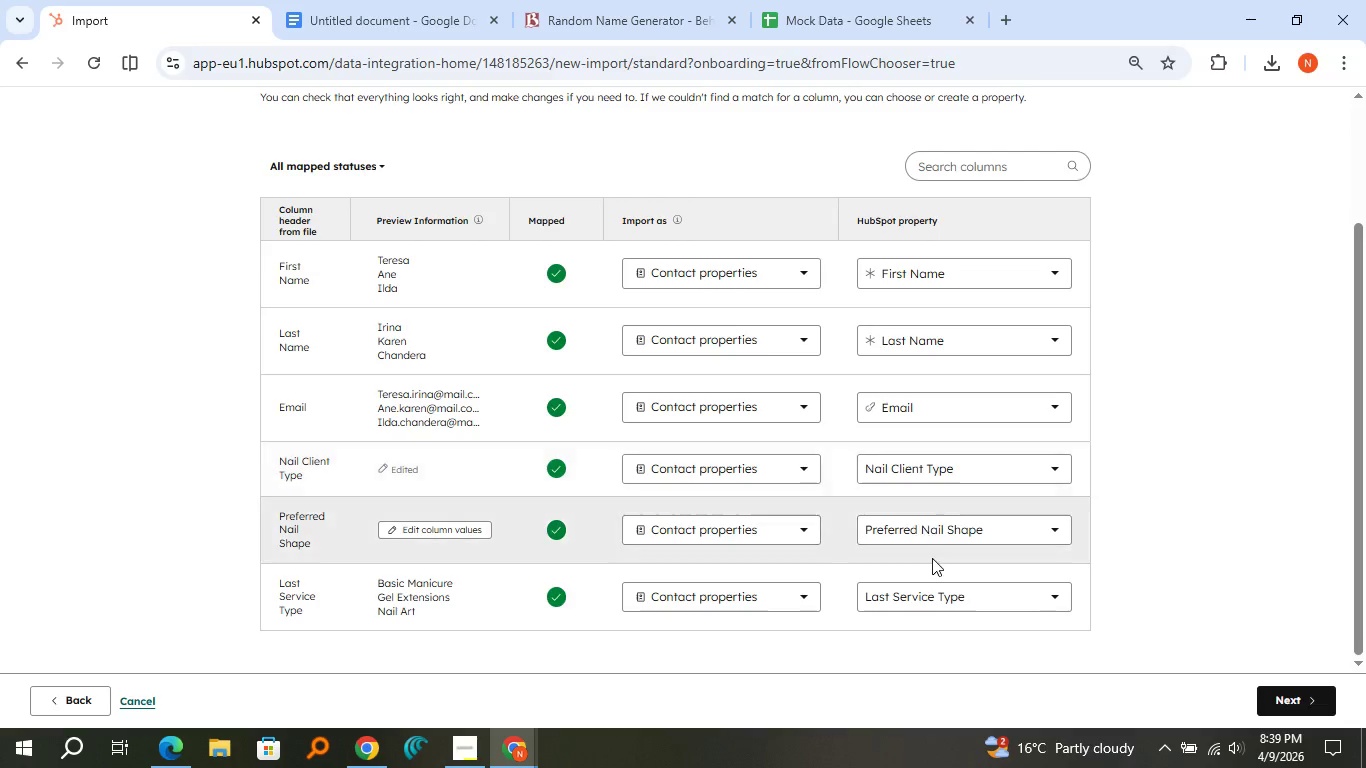 
wait(5.89)
 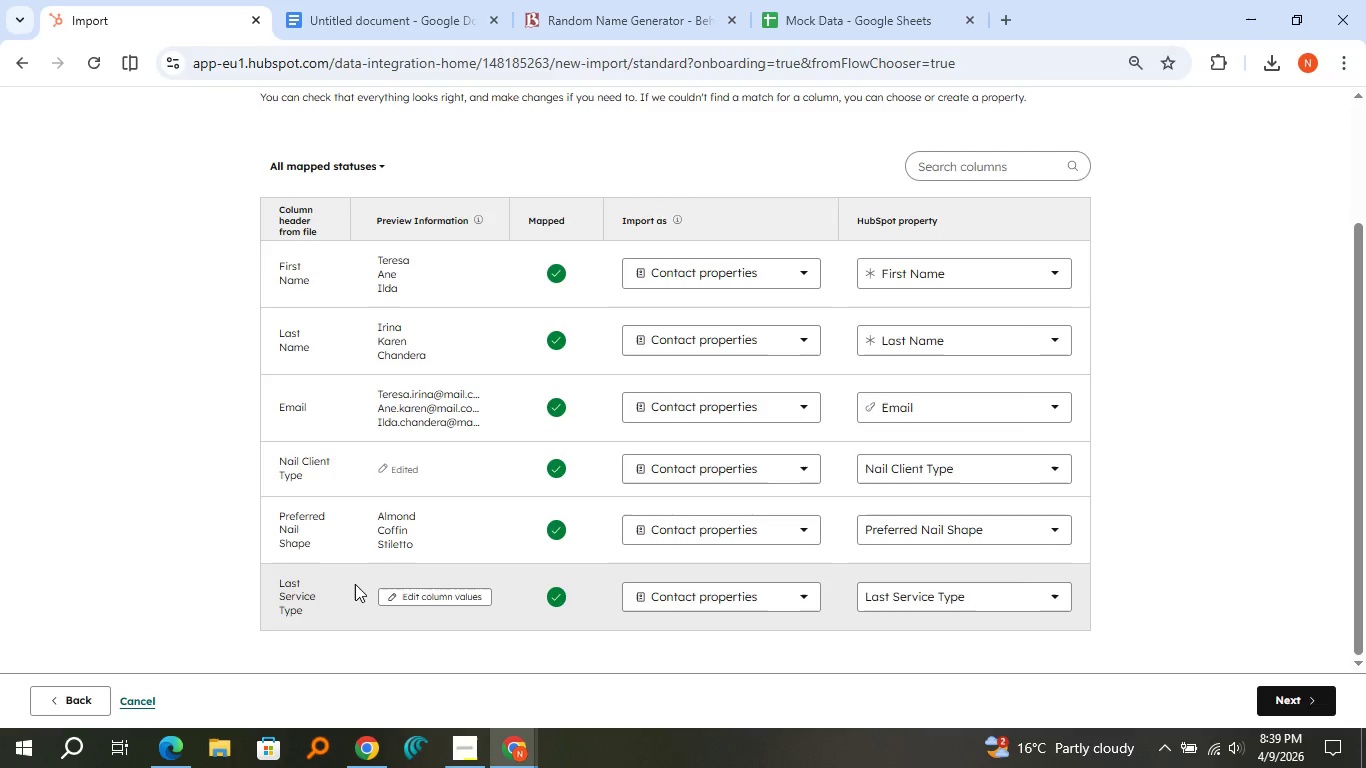 
left_click([1297, 704])
 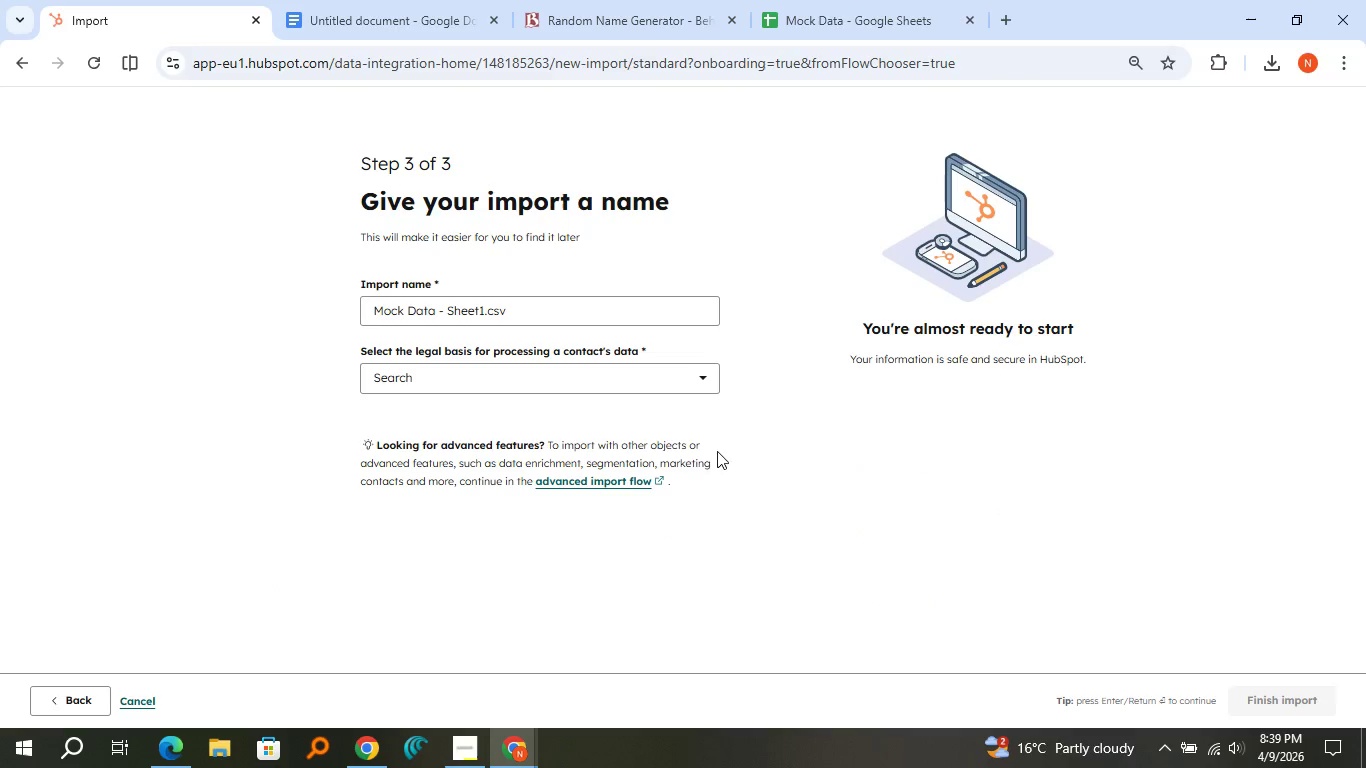 
left_click([511, 375])
 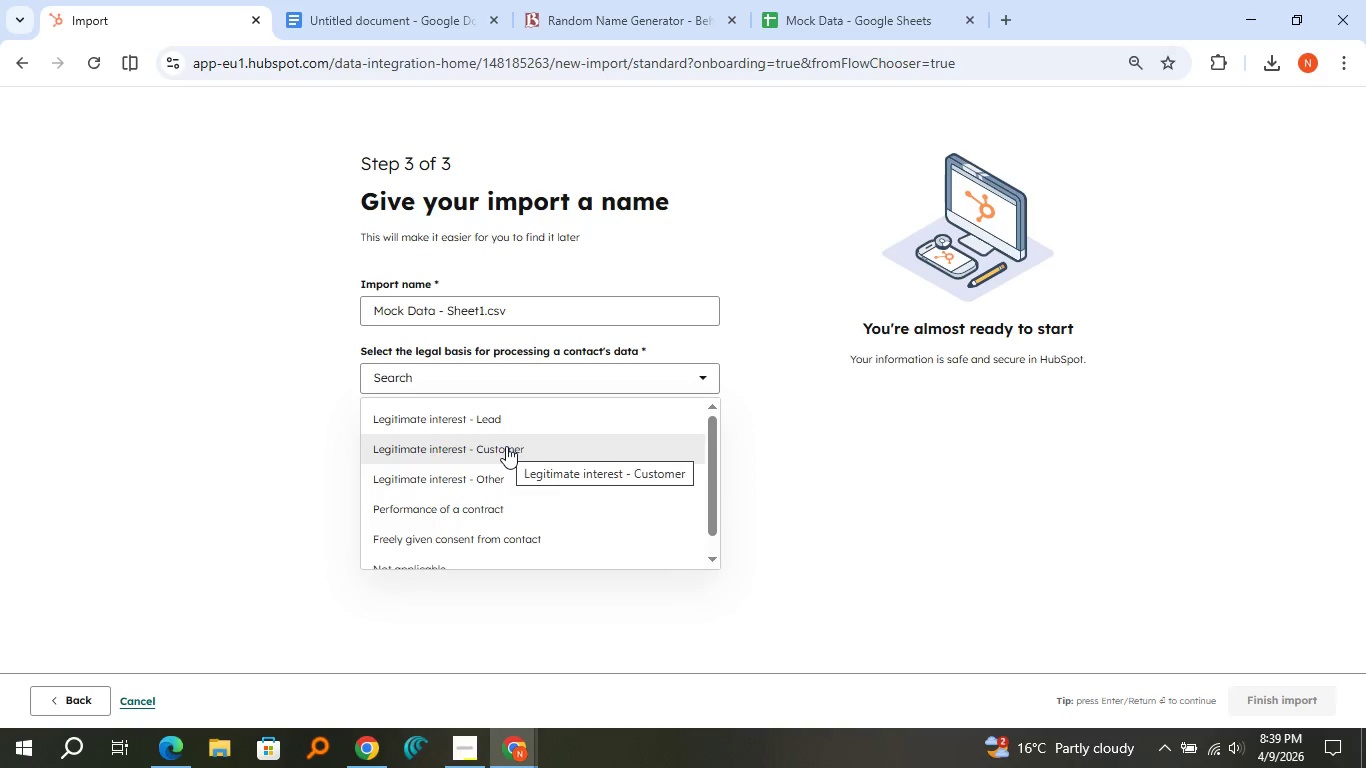 
left_click([506, 446])
 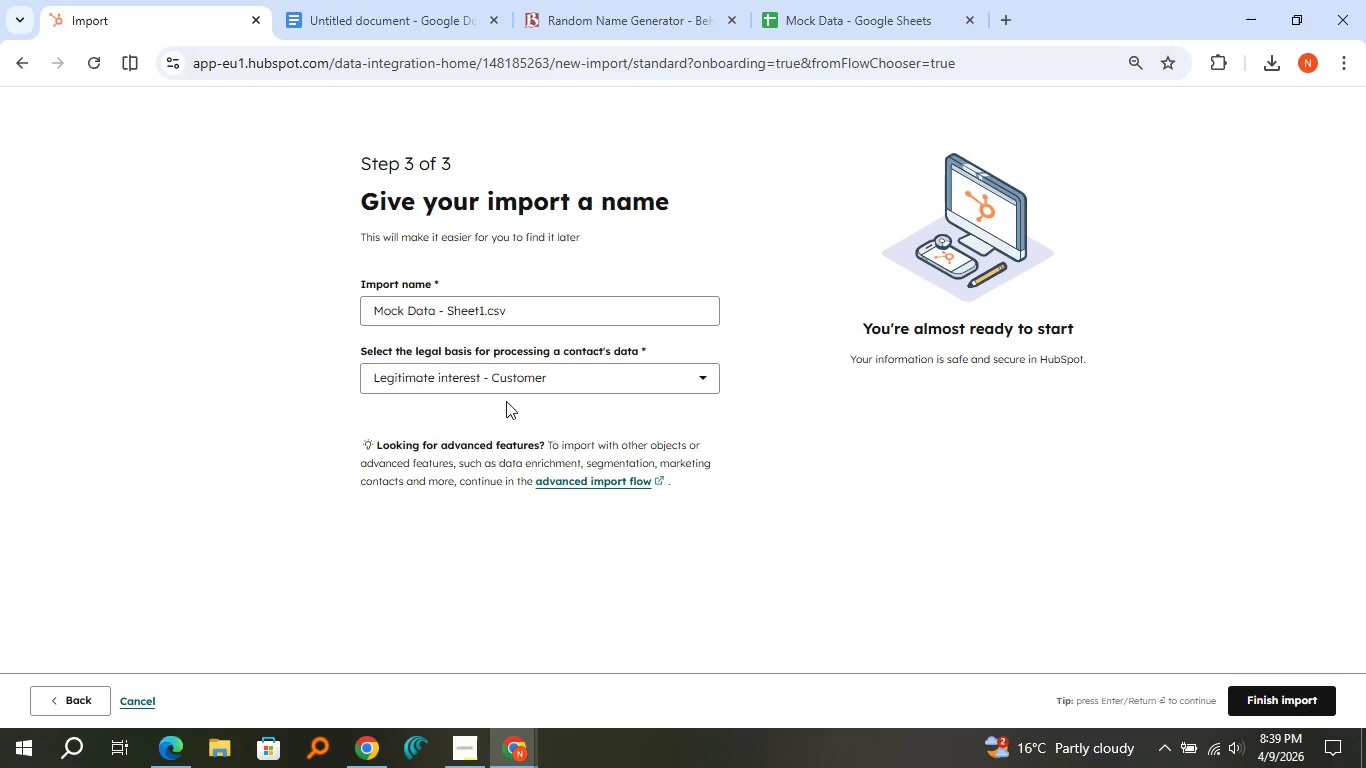 
wait(6.56)
 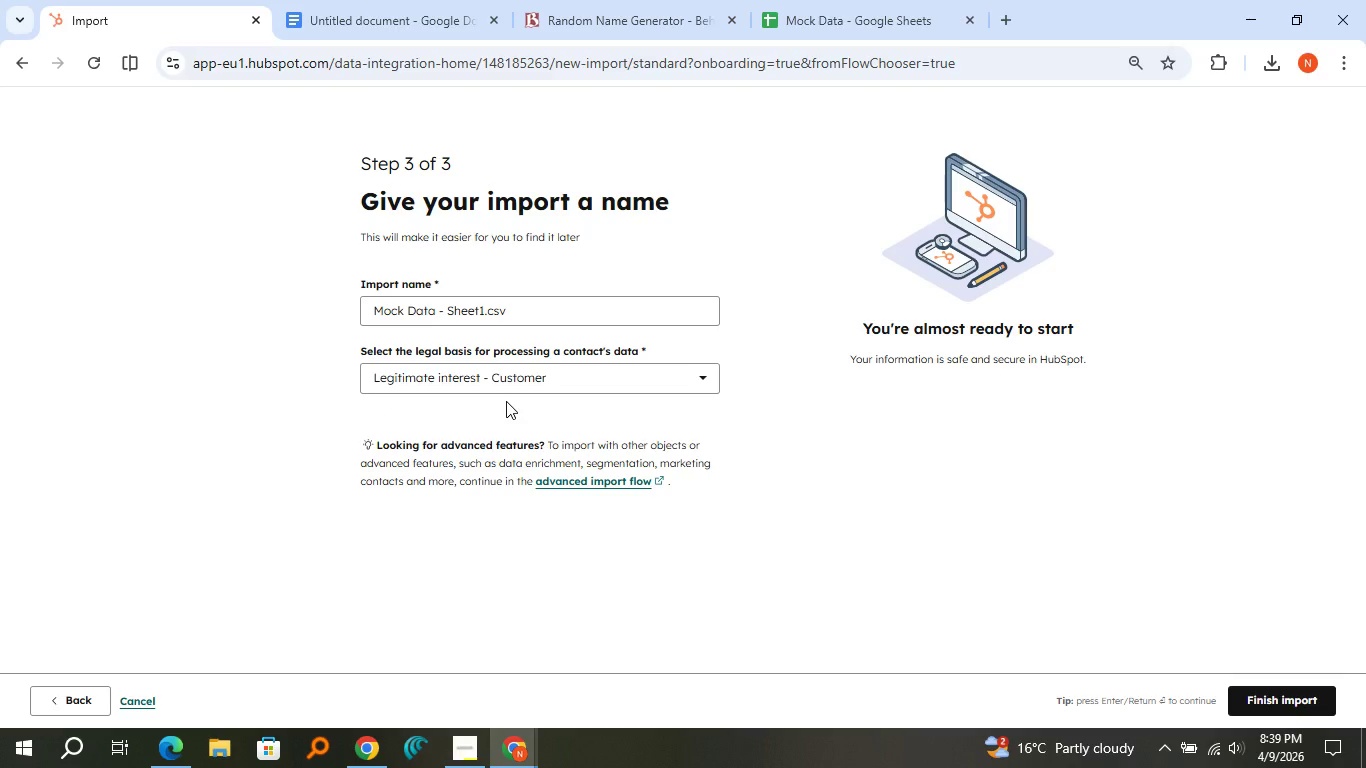 
left_click([1261, 687])
 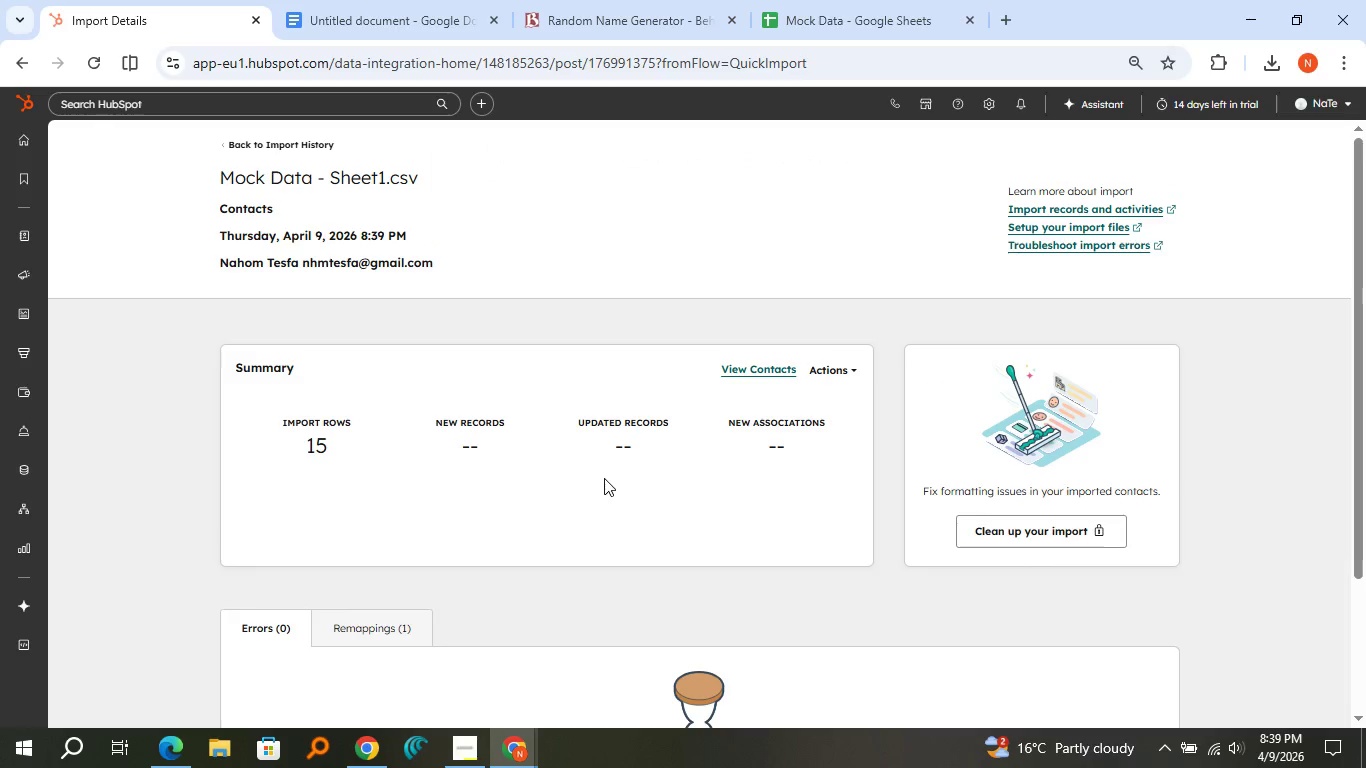 
wait(7.28)
 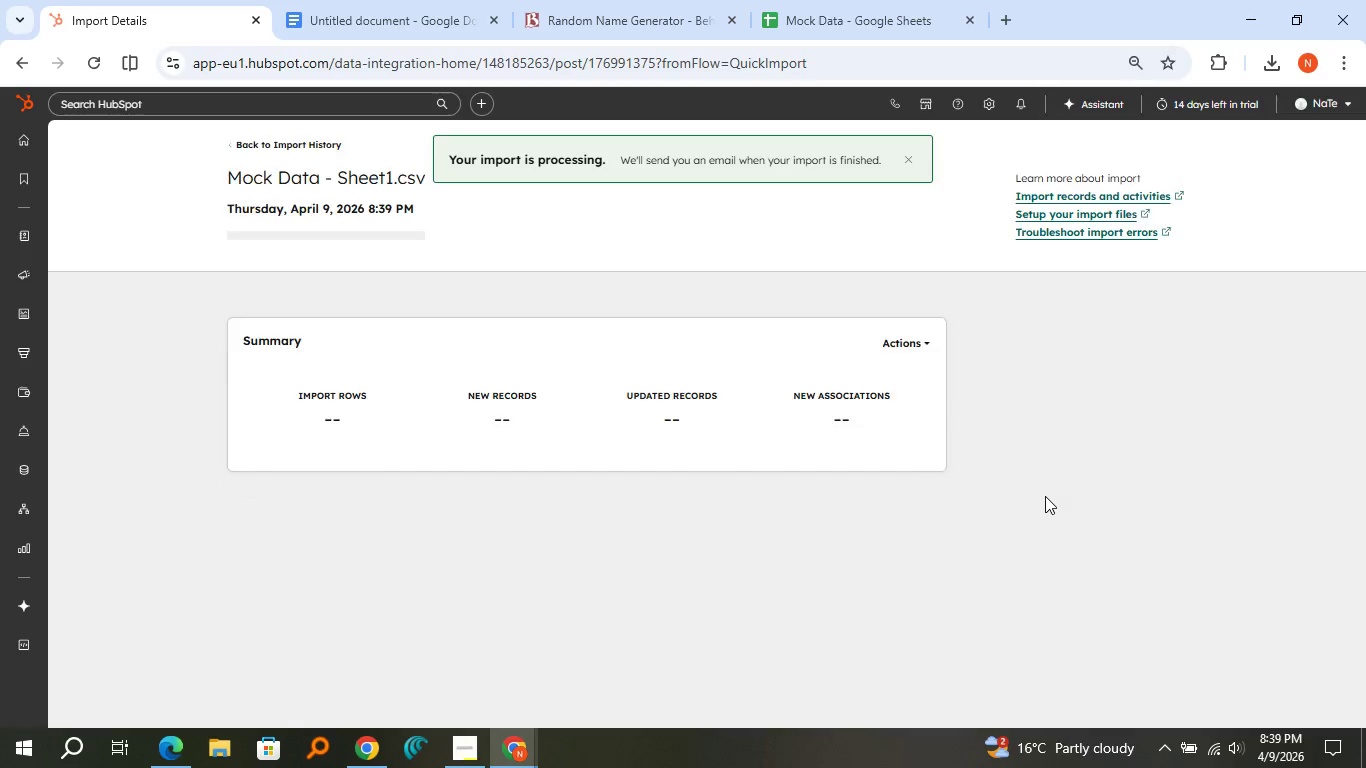 
scroll: coordinate [540, 468], scroll_direction: down, amount: 3.0
 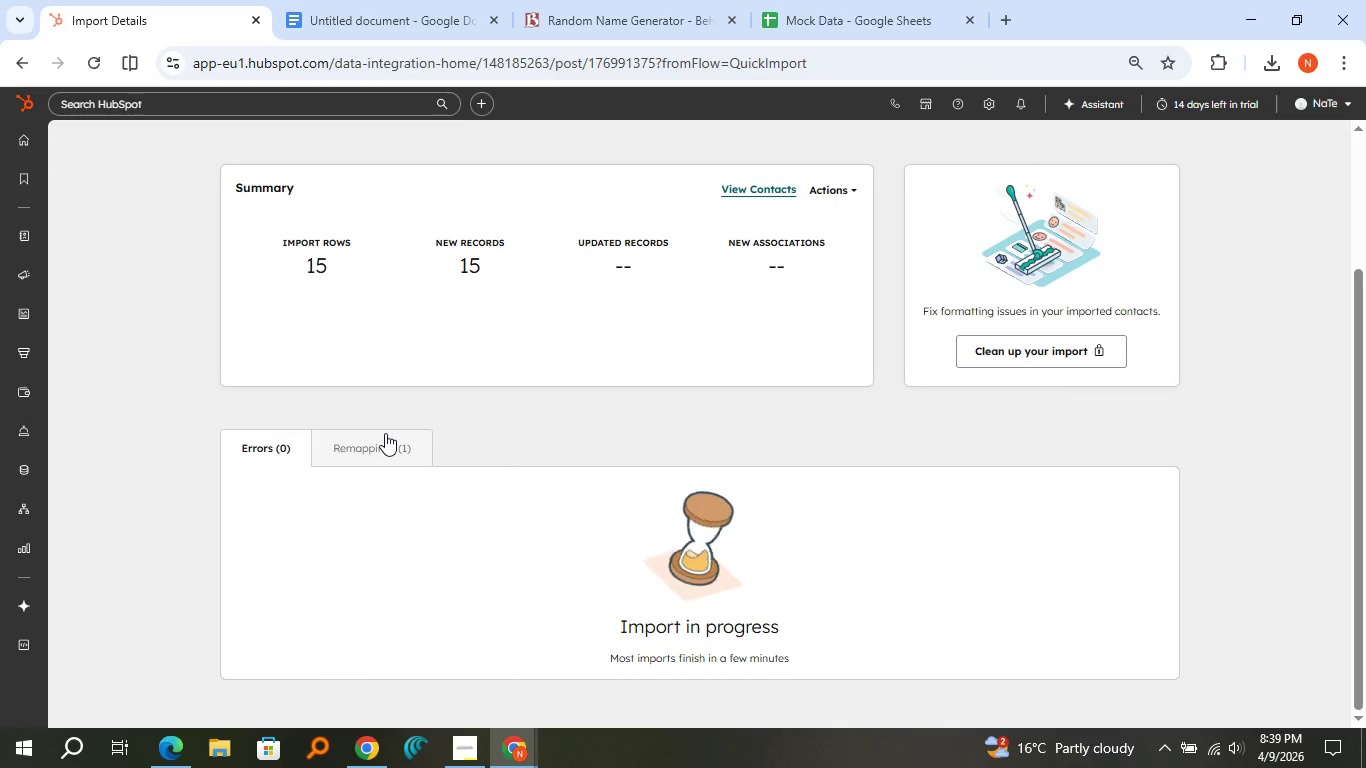 
left_click([385, 433])
 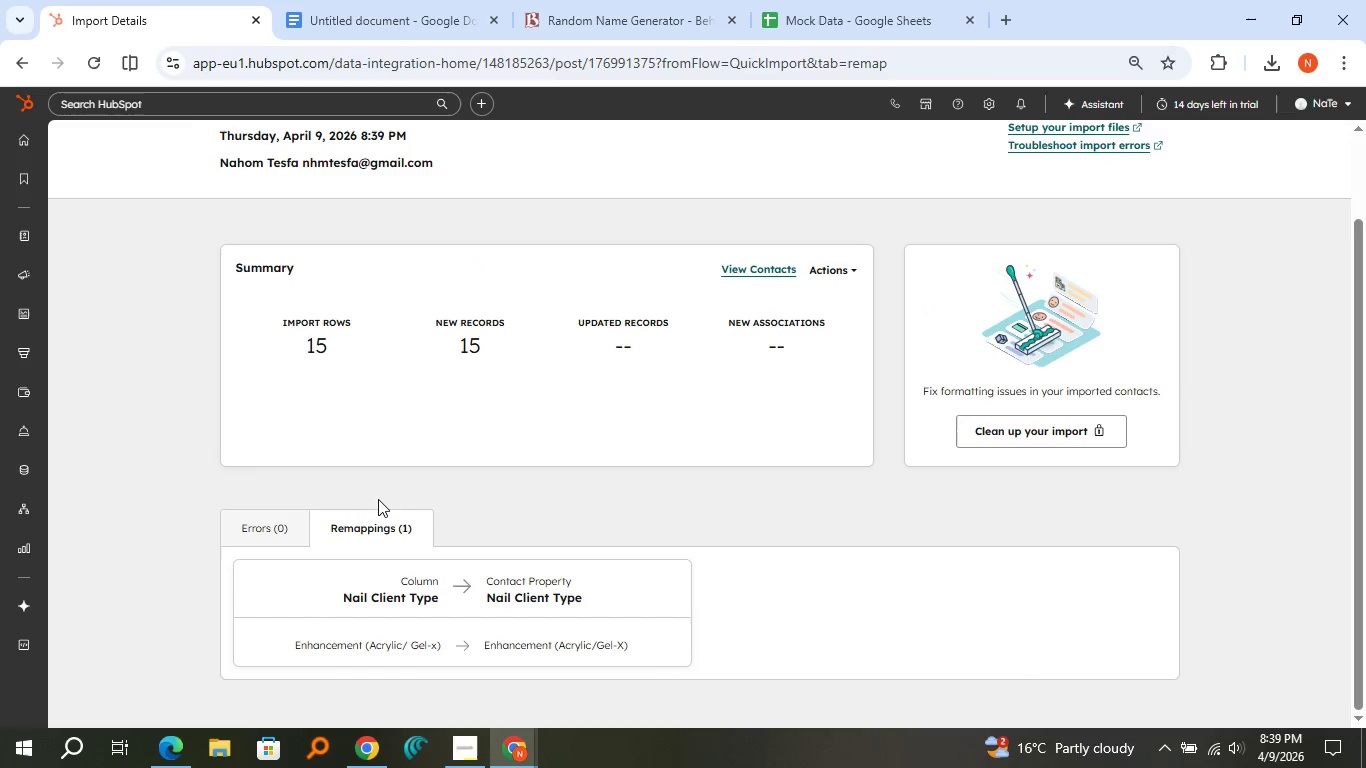 
left_click([286, 530])
 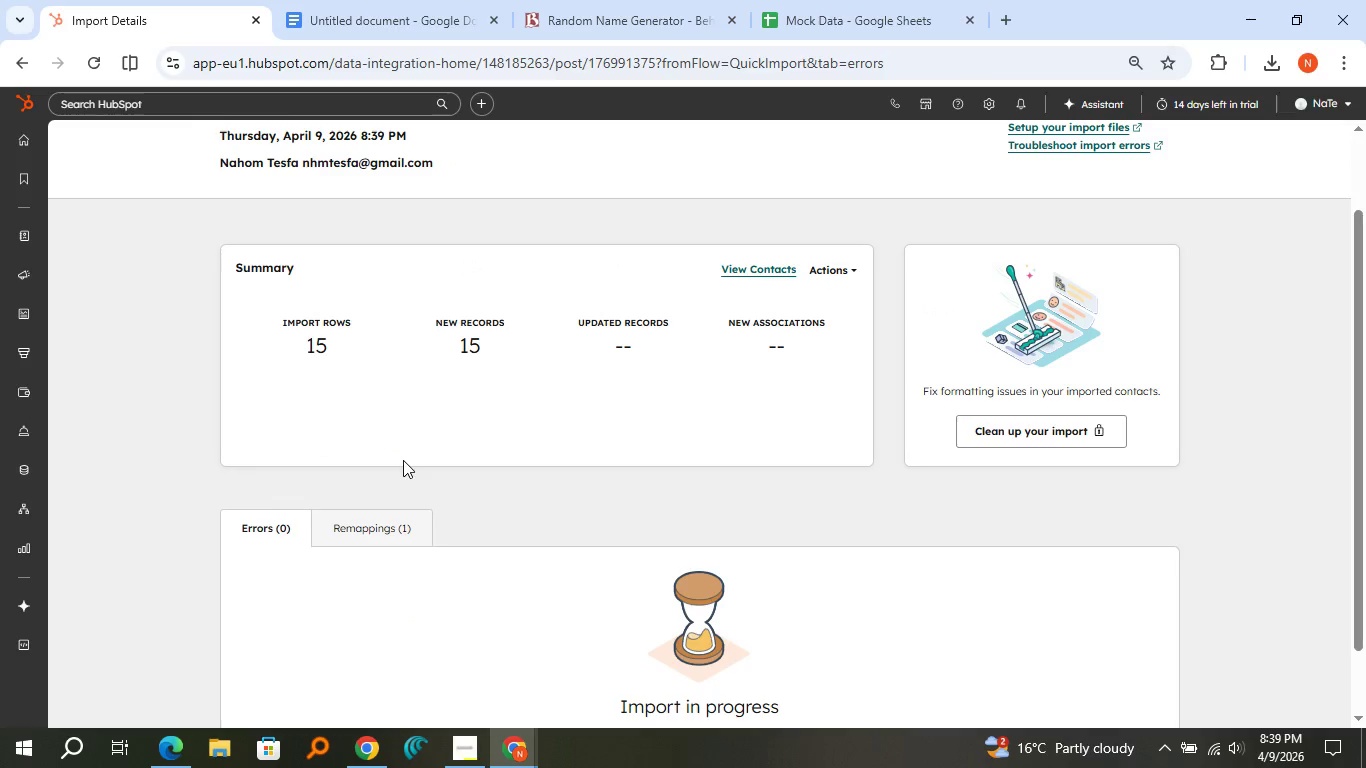 
scroll: coordinate [403, 460], scroll_direction: down, amount: 2.0
 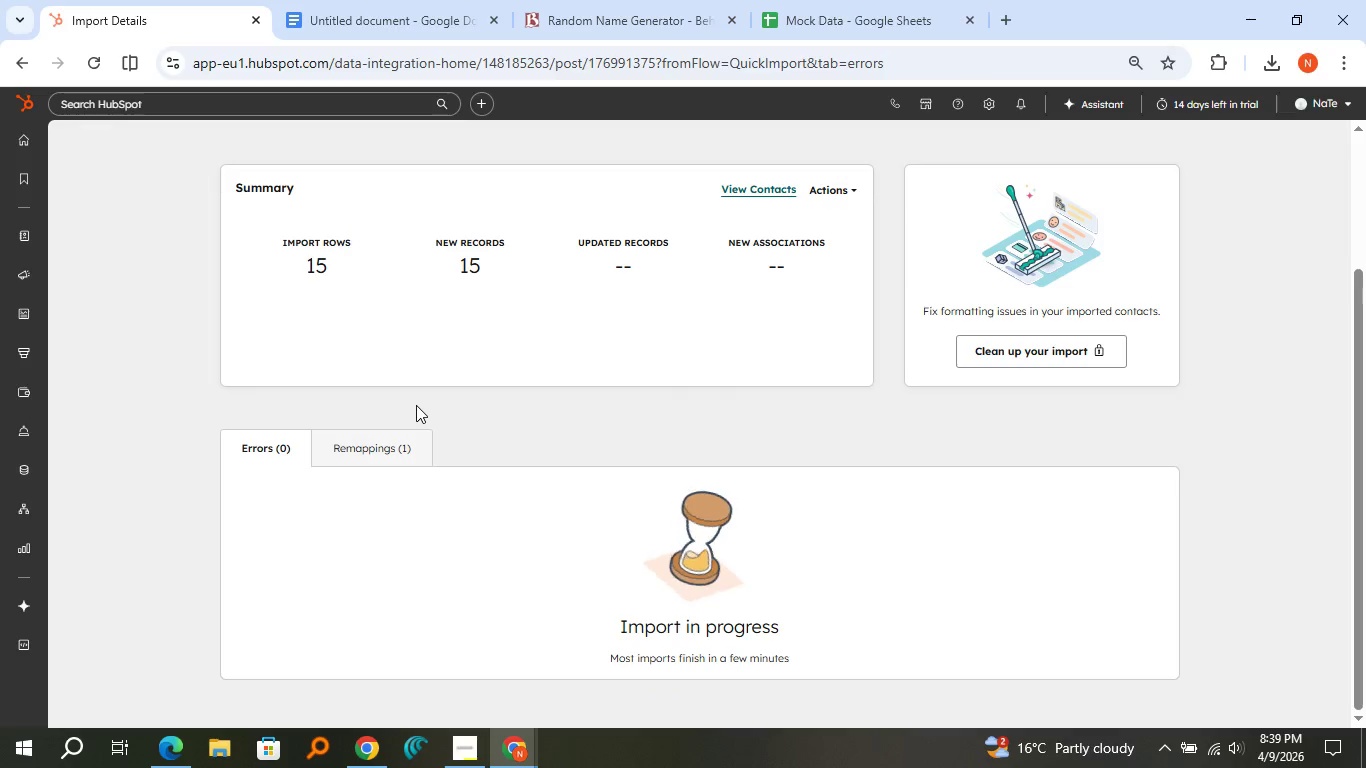 
scroll: coordinate [416, 405], scroll_direction: up, amount: 1.0
 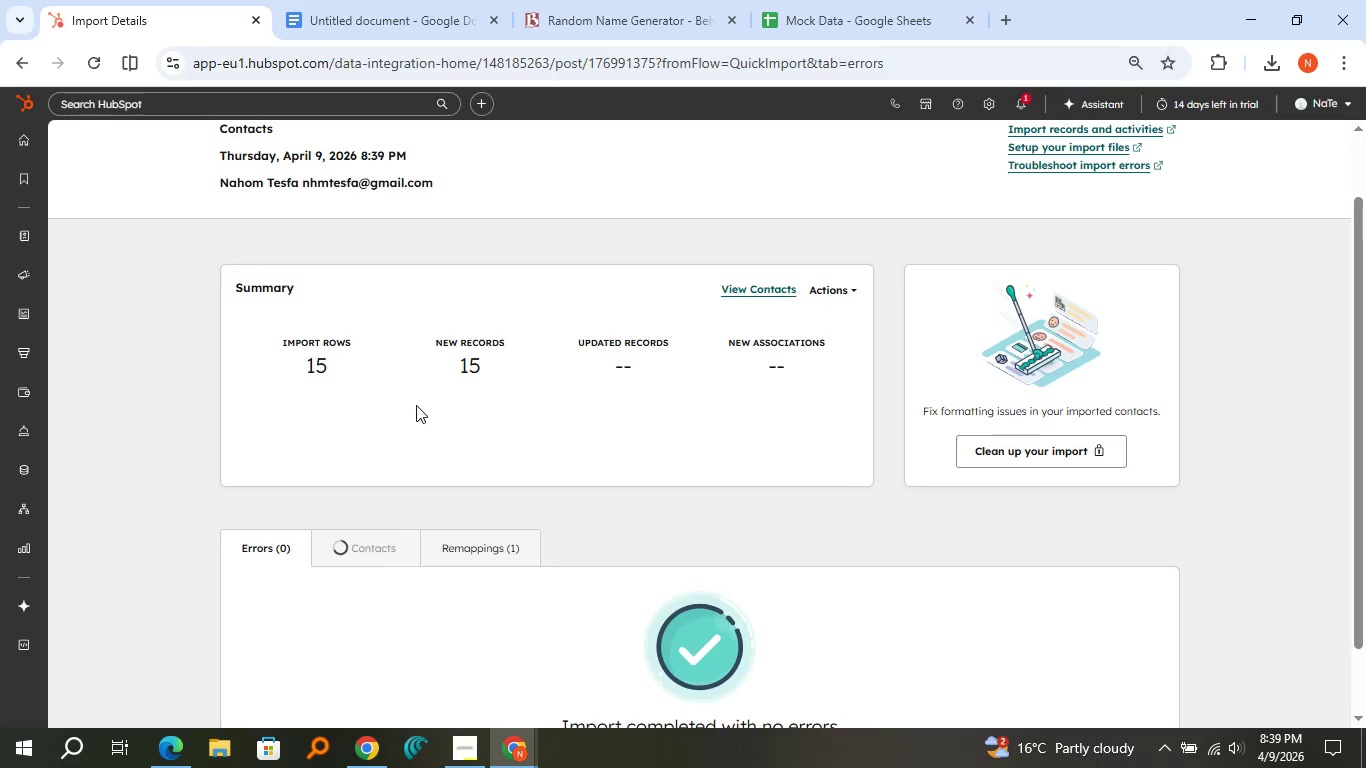 
scroll: coordinate [422, 411], scroll_direction: down, amount: 2.0
 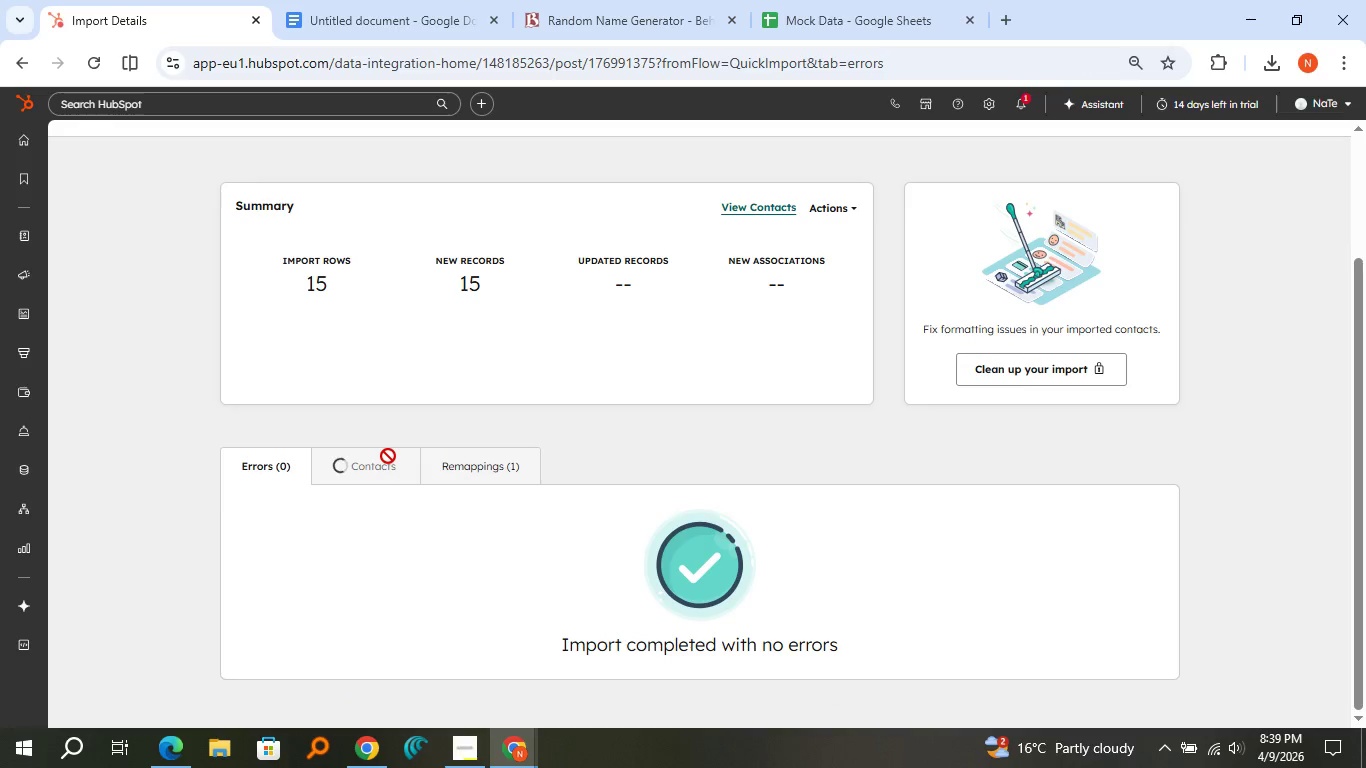 
left_click([385, 459])
 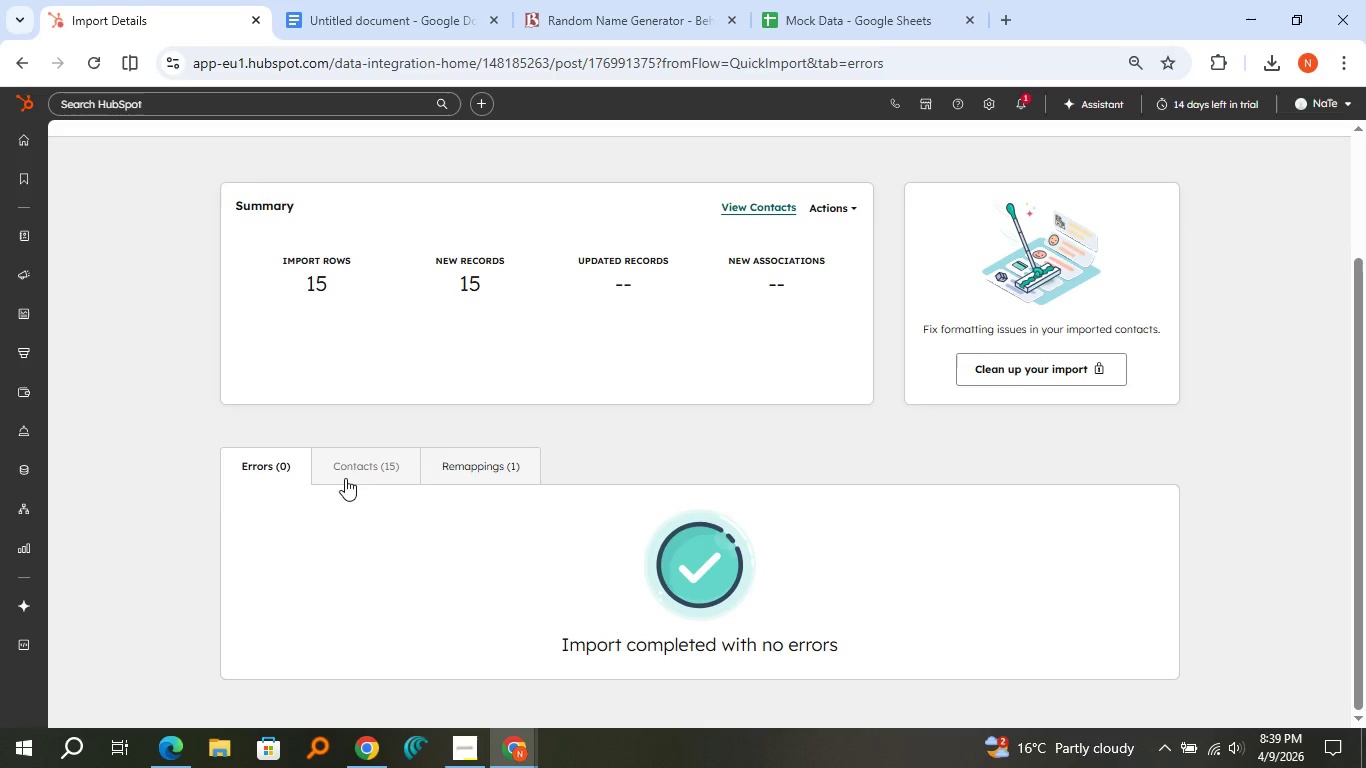 
left_click([345, 478])
 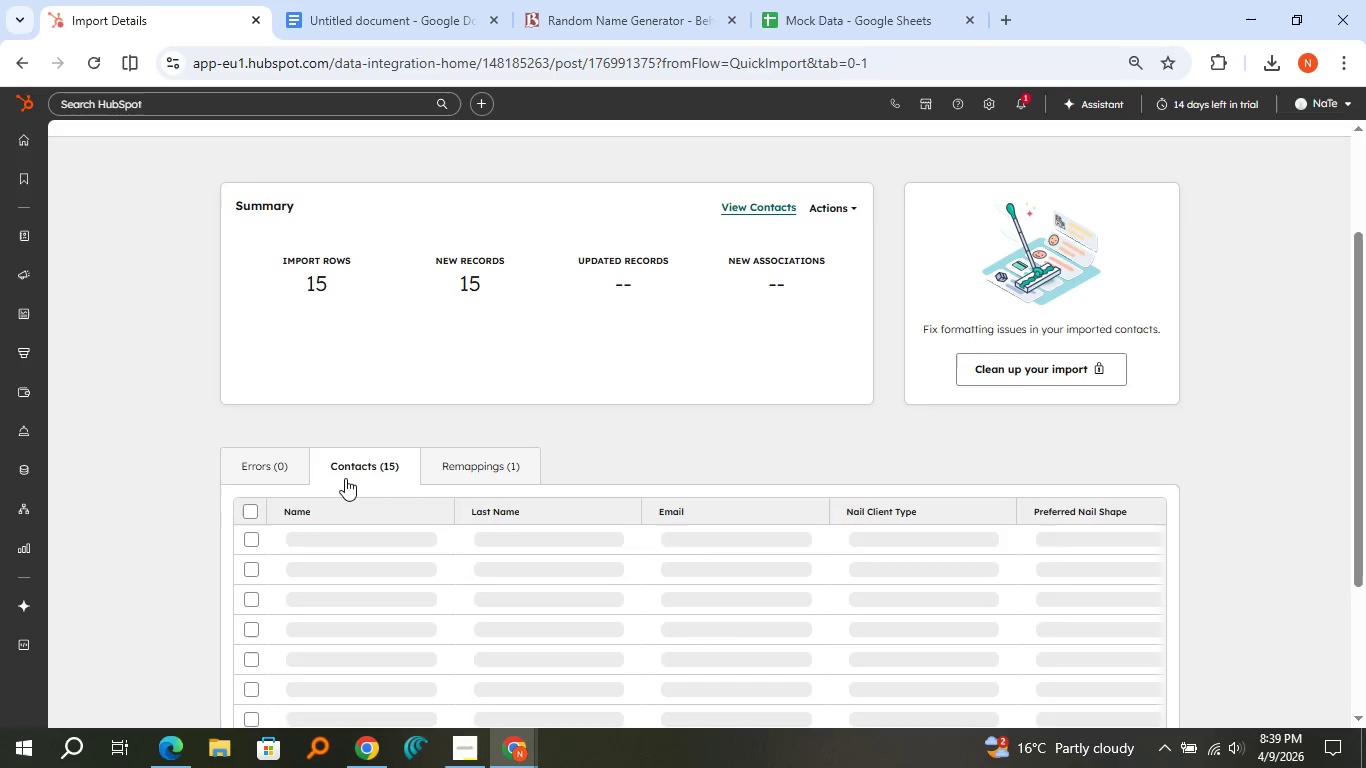 
scroll: coordinate [345, 478], scroll_direction: down, amount: 2.0
 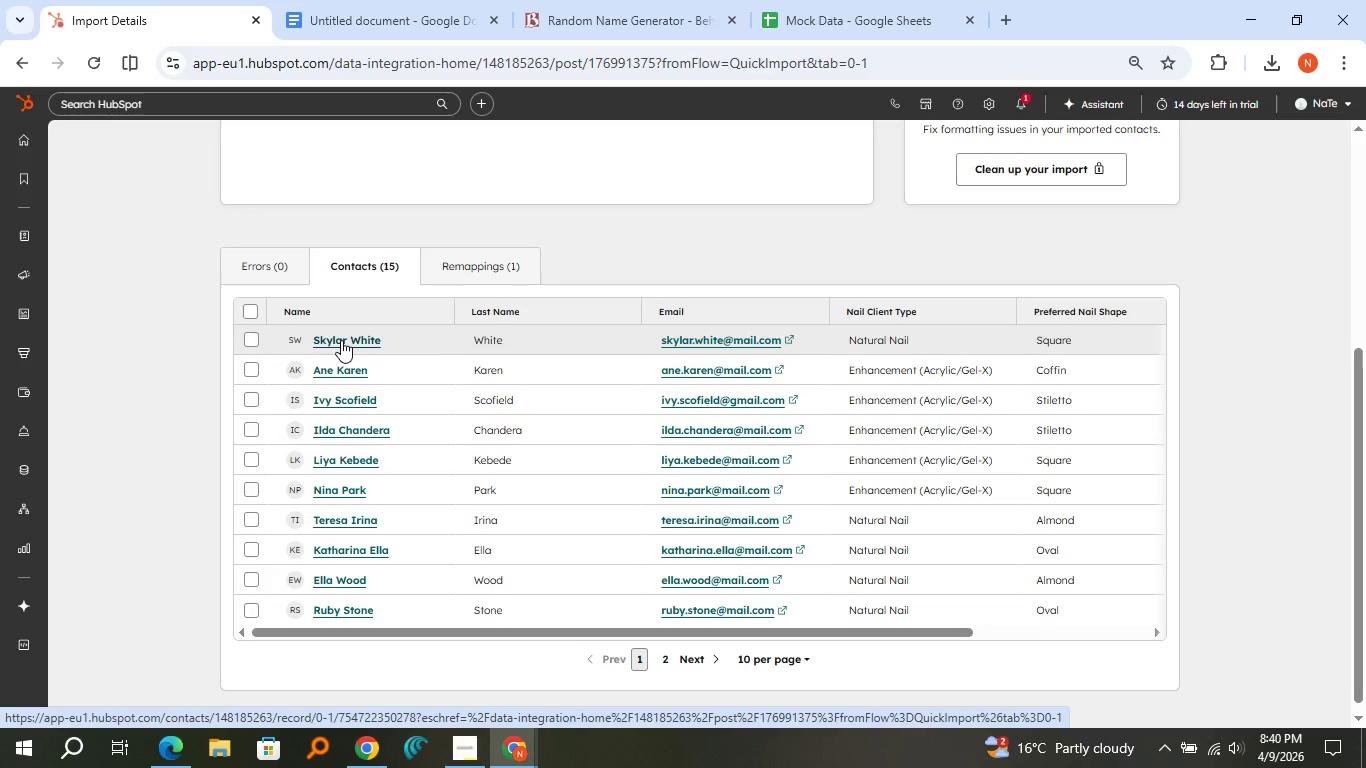 
wait(7.08)
 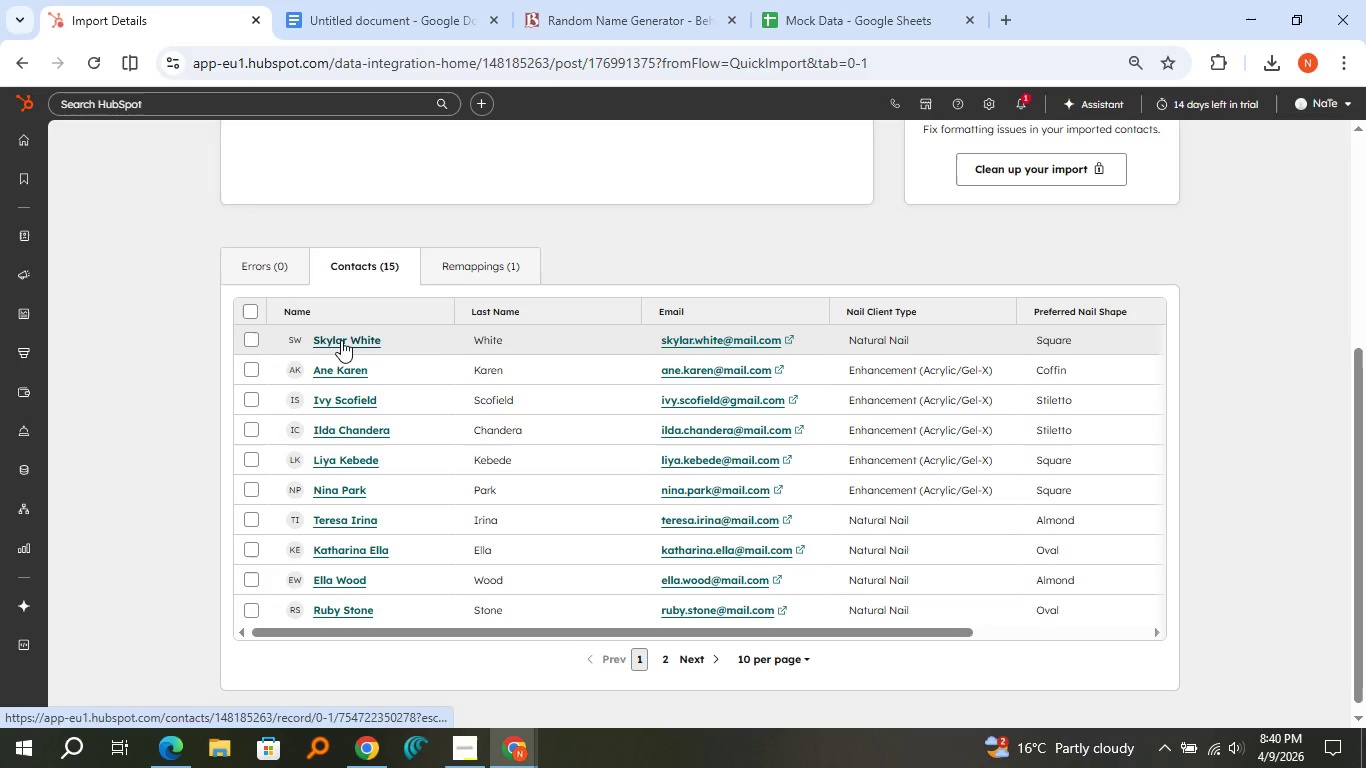 
left_click([19, 123])
 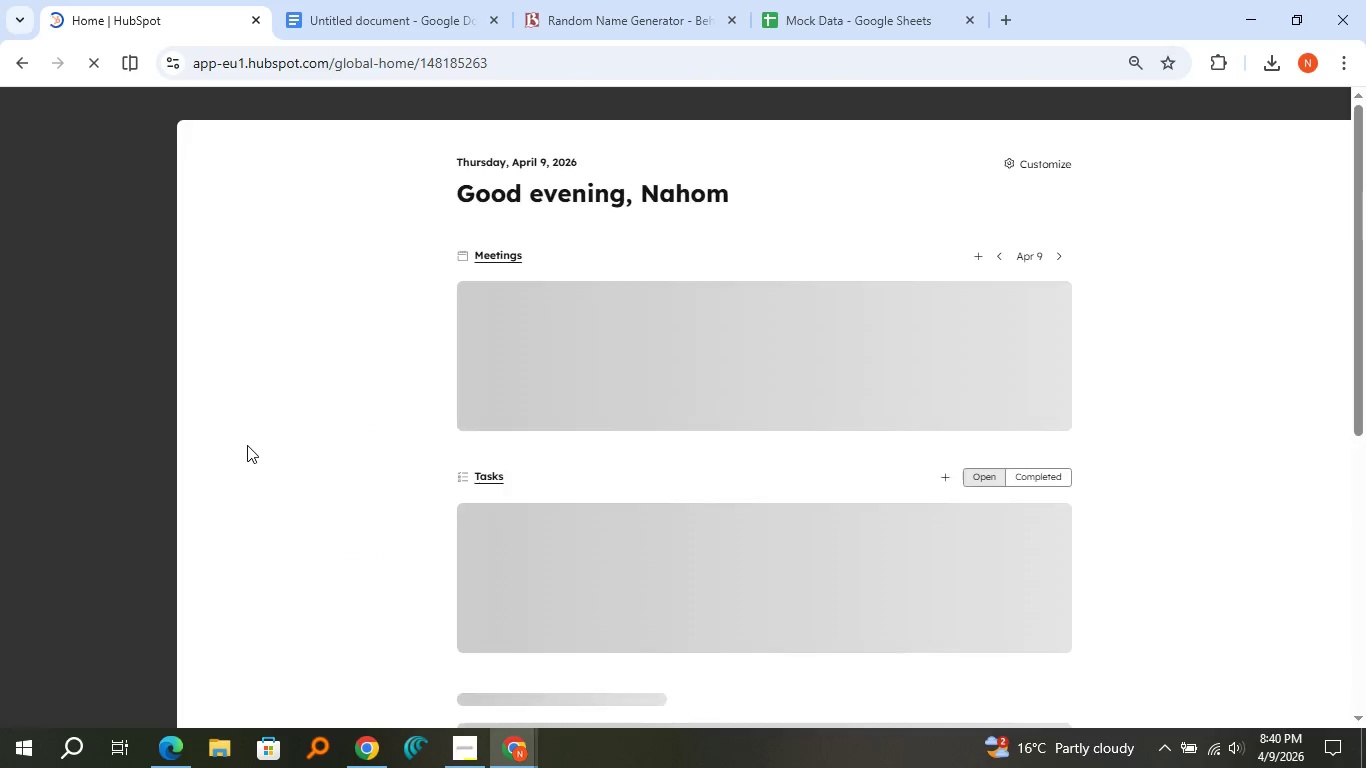 
mouse_move([467, 702])
 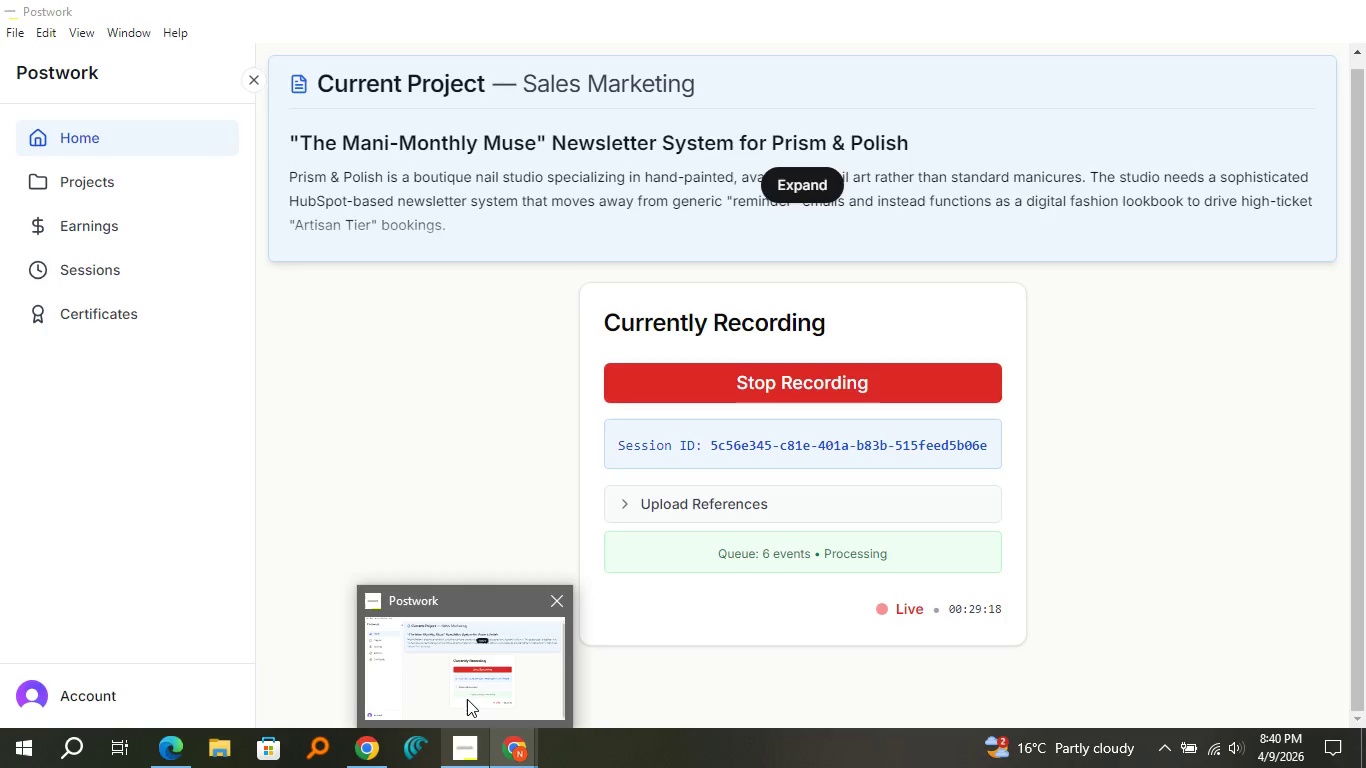 
mouse_move([451, 723])
 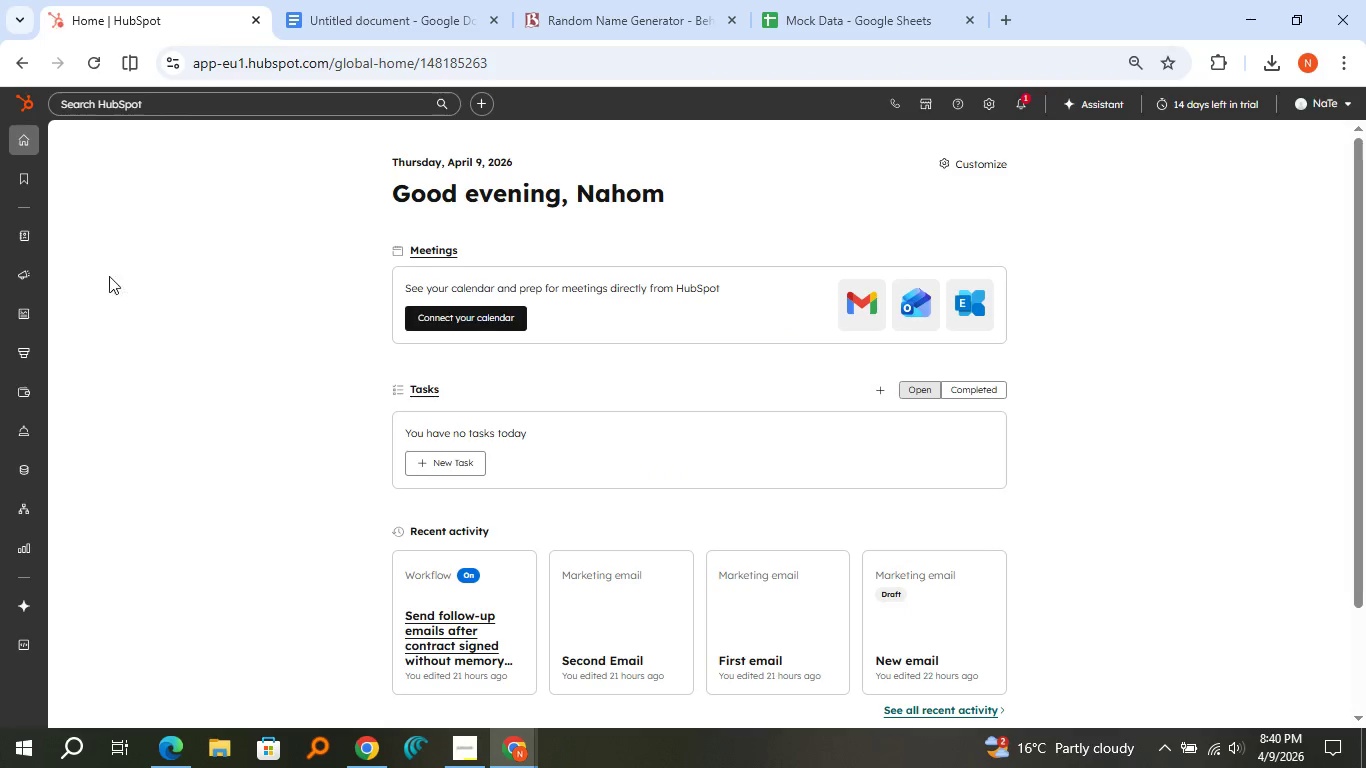 
mouse_move([56, 265])
 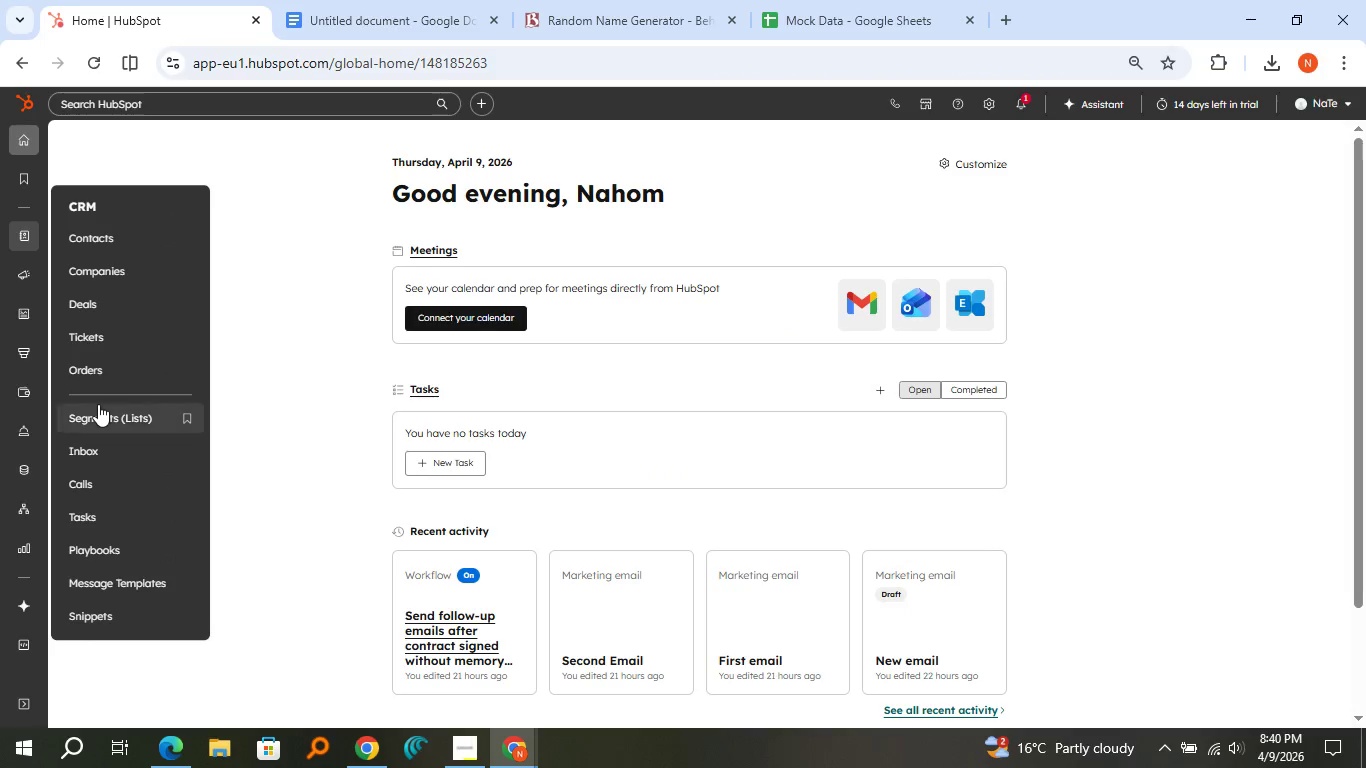 
left_click([98, 404])
 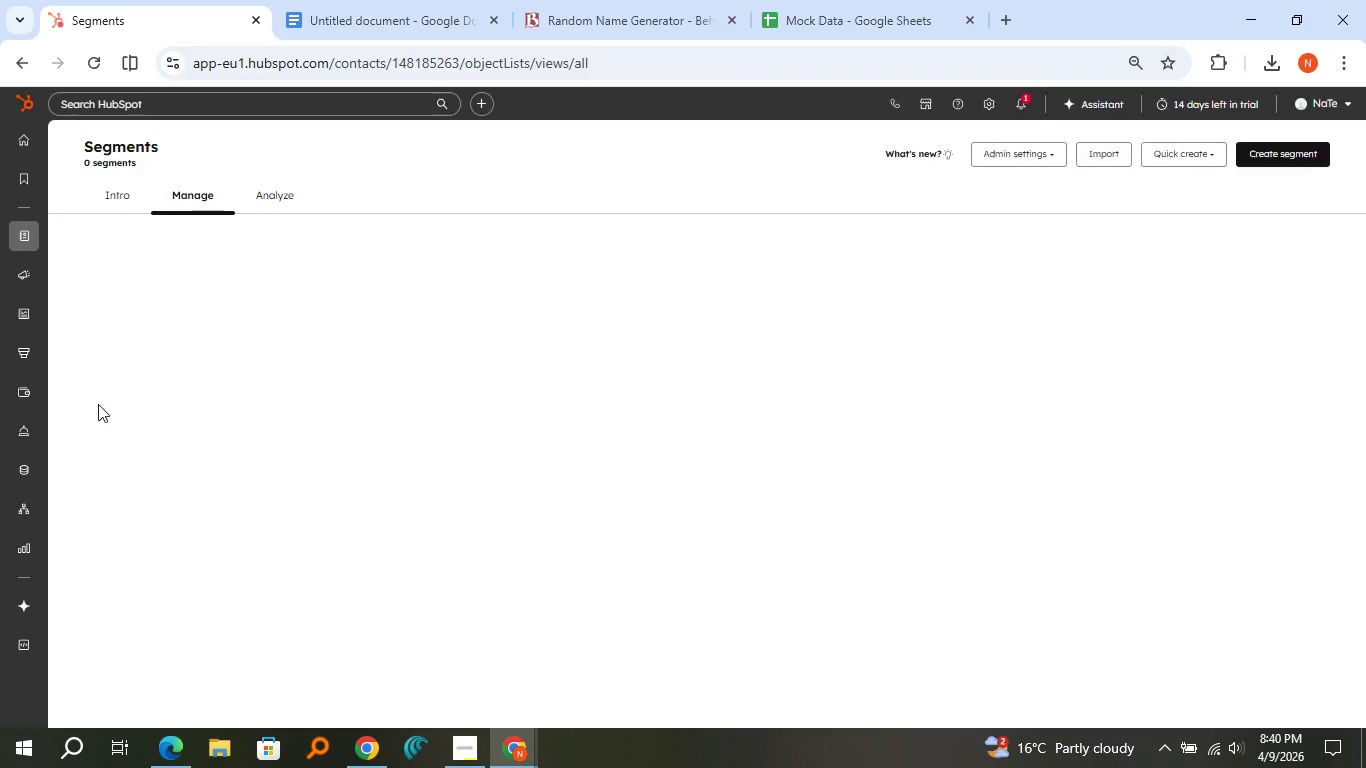 
wait(9.78)
 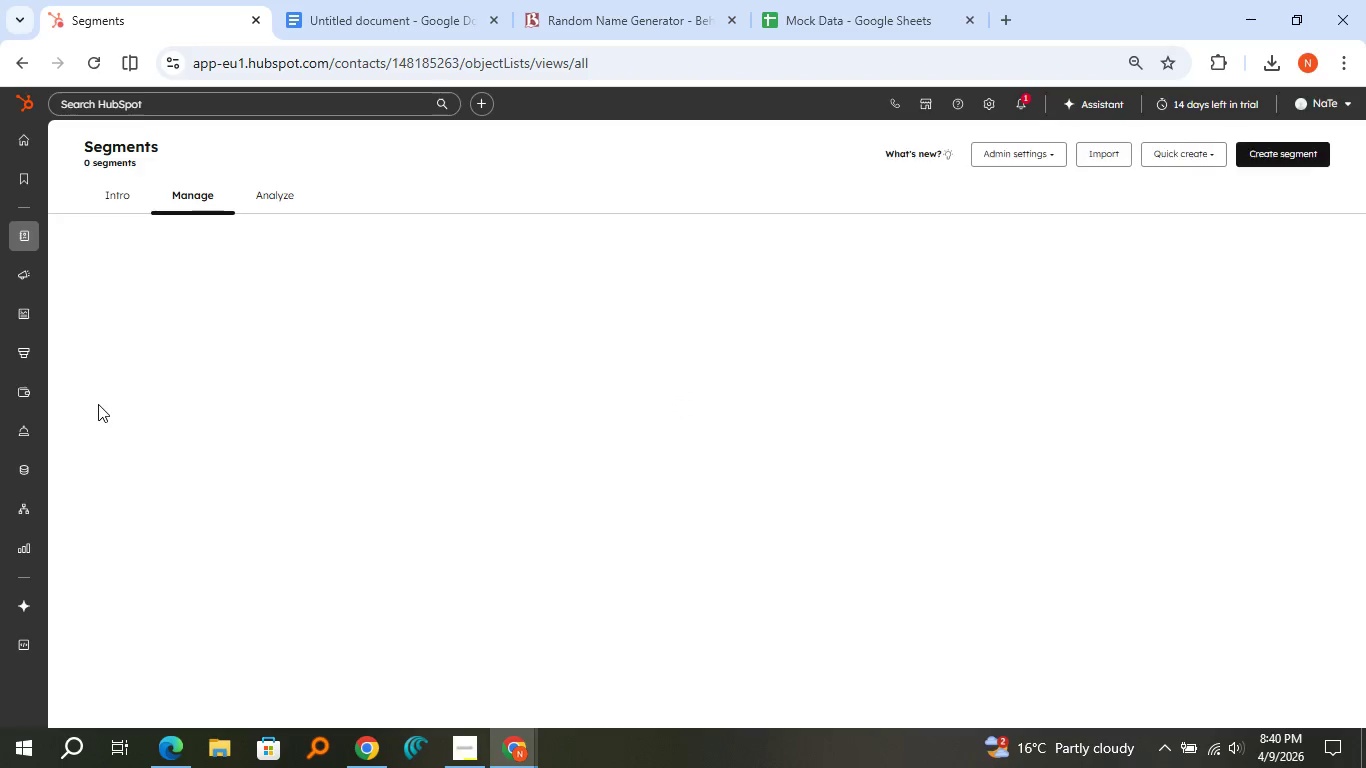 
left_click([1015, 100])
 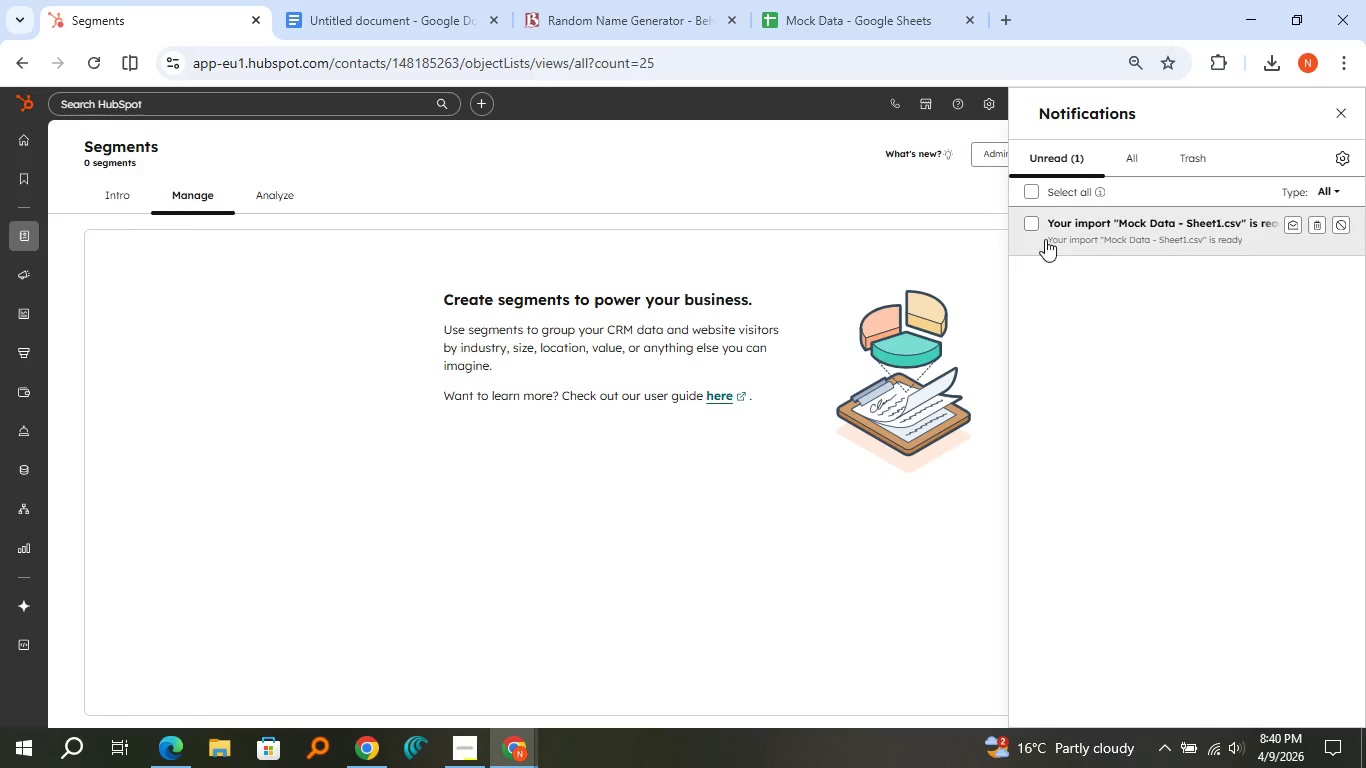 
left_click([1033, 227])
 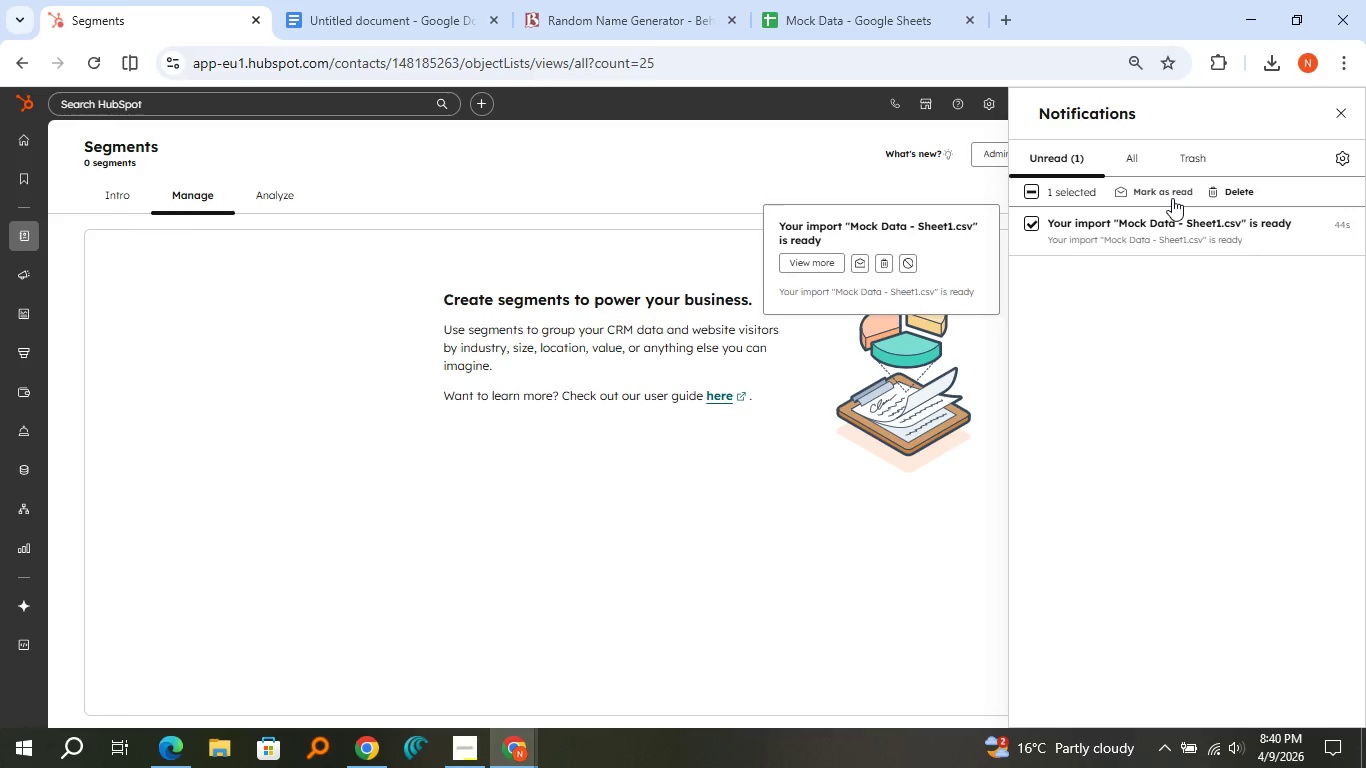 
left_click([1172, 198])
 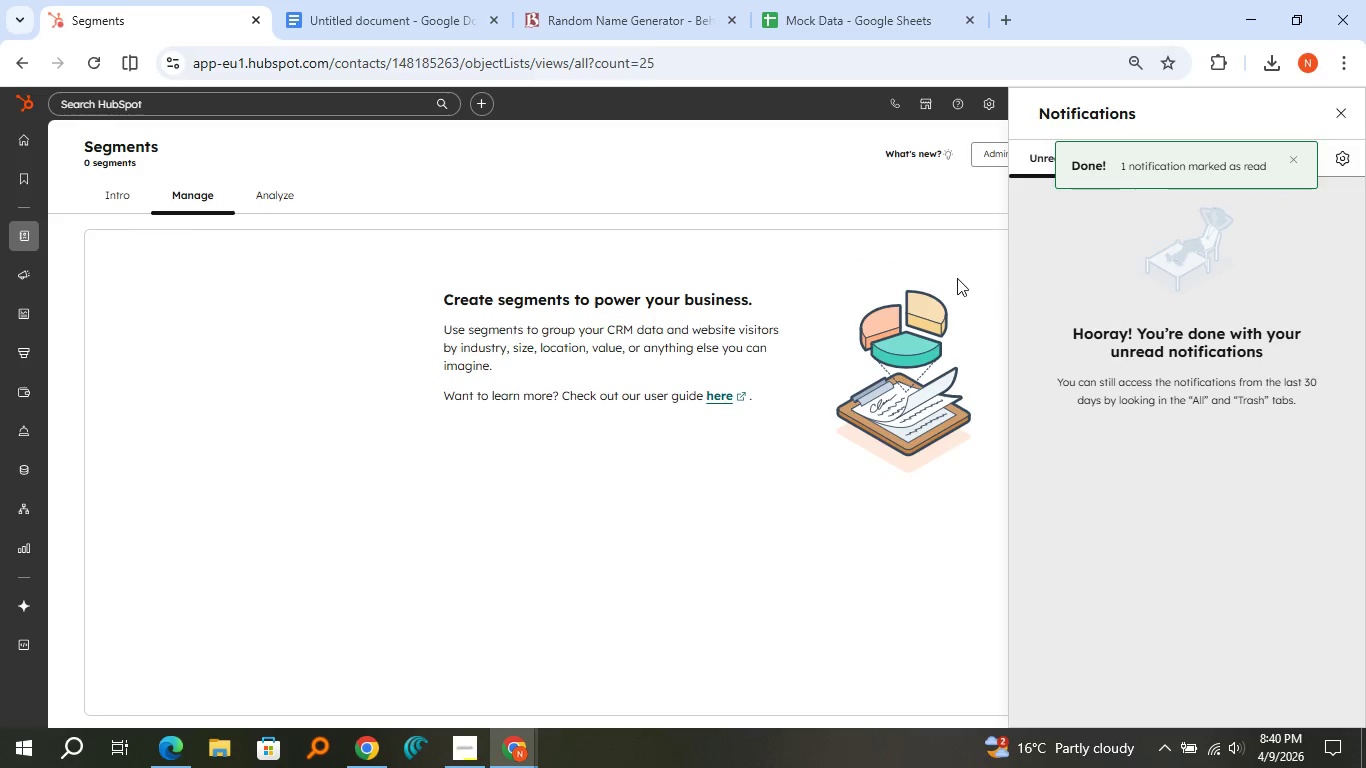 
left_click([956, 278])
 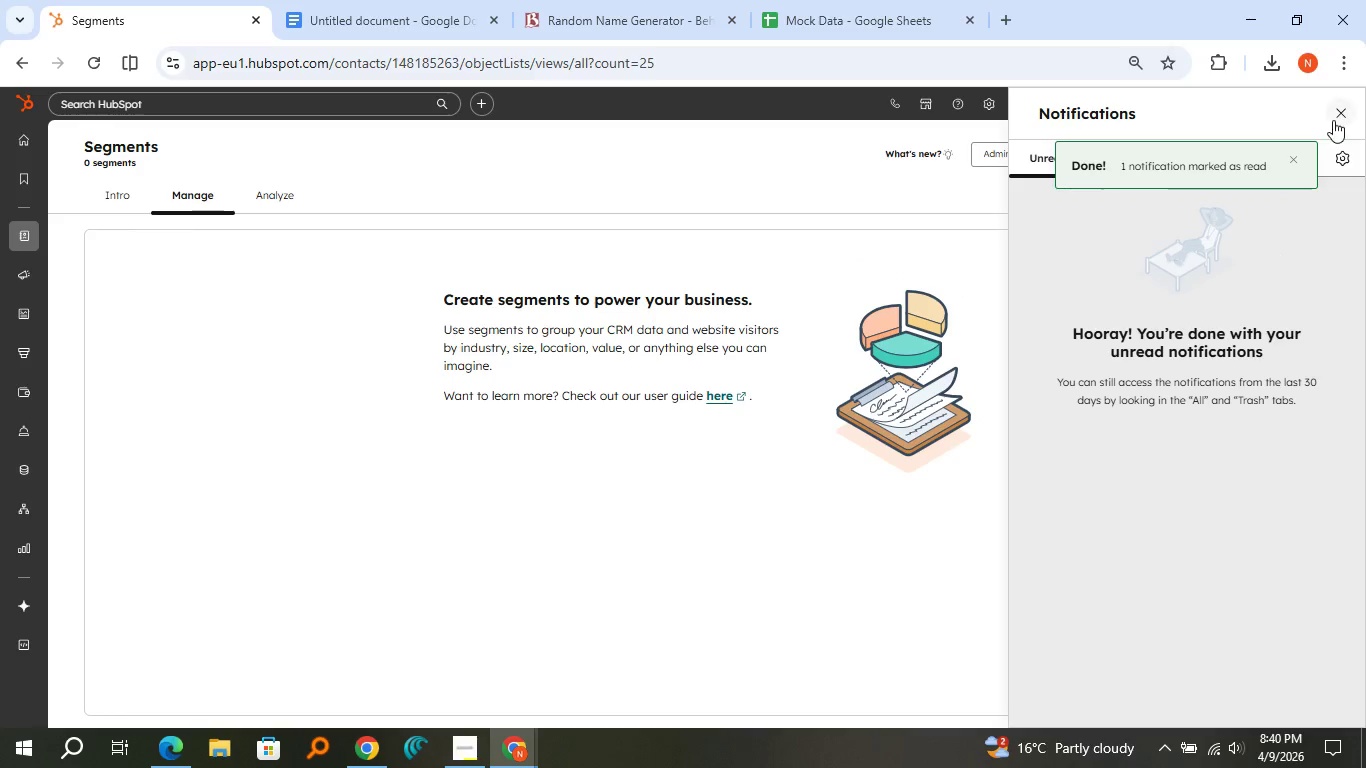 
left_click([1339, 111])
 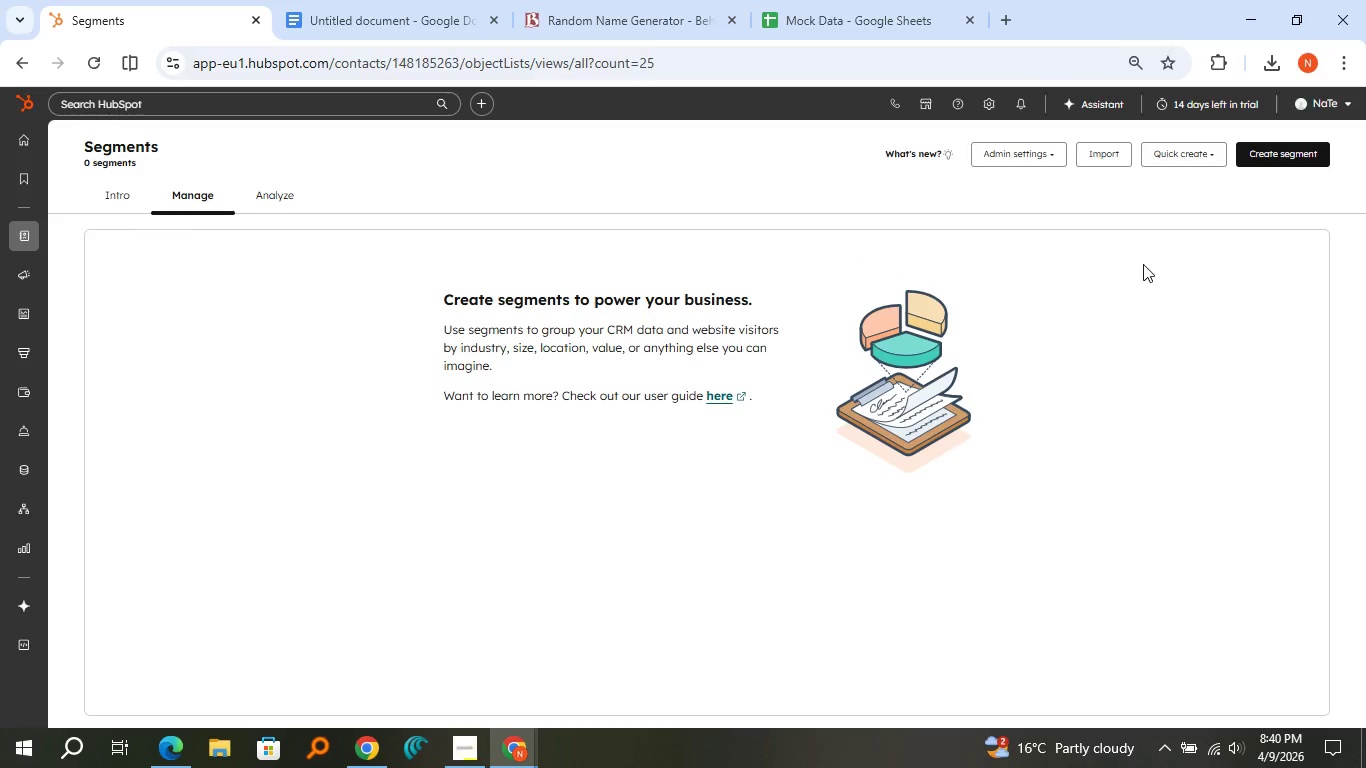 
wait(15.91)
 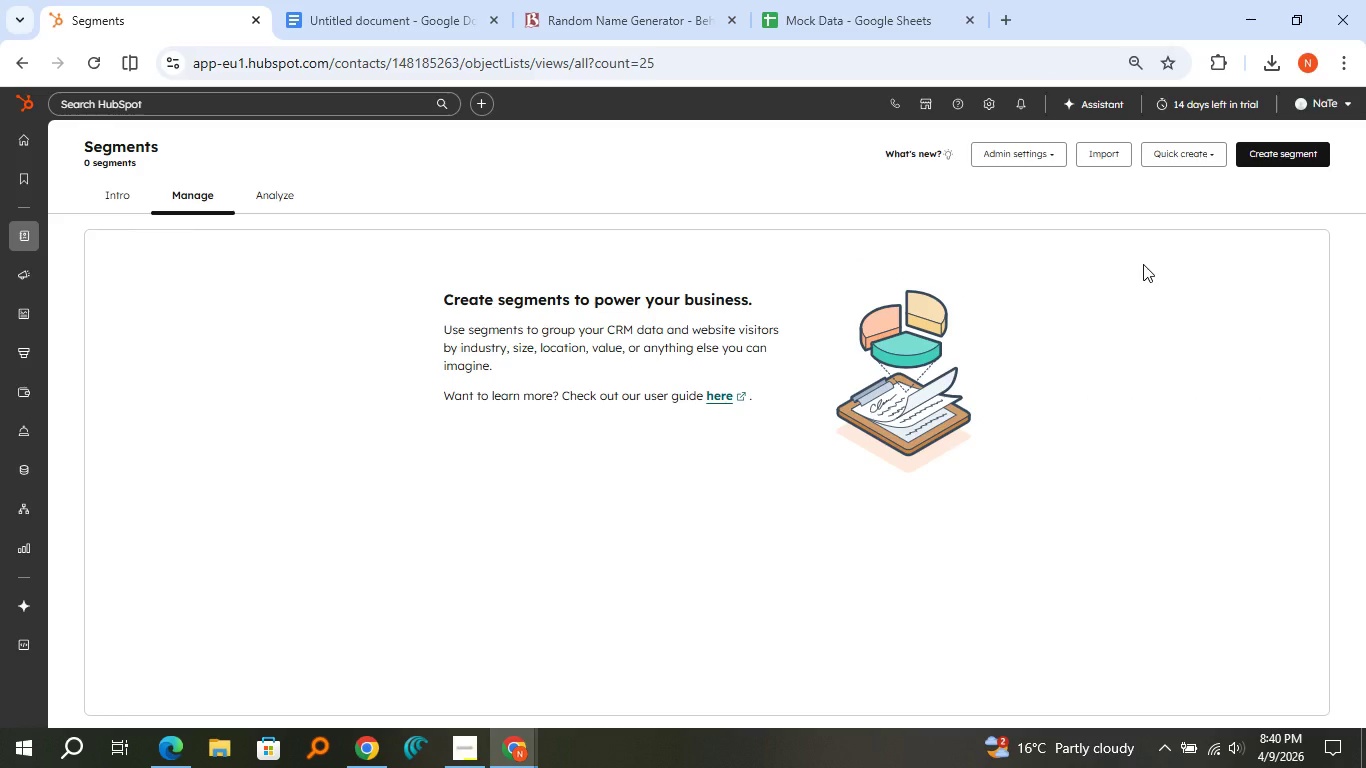 
left_click([383, 0])
 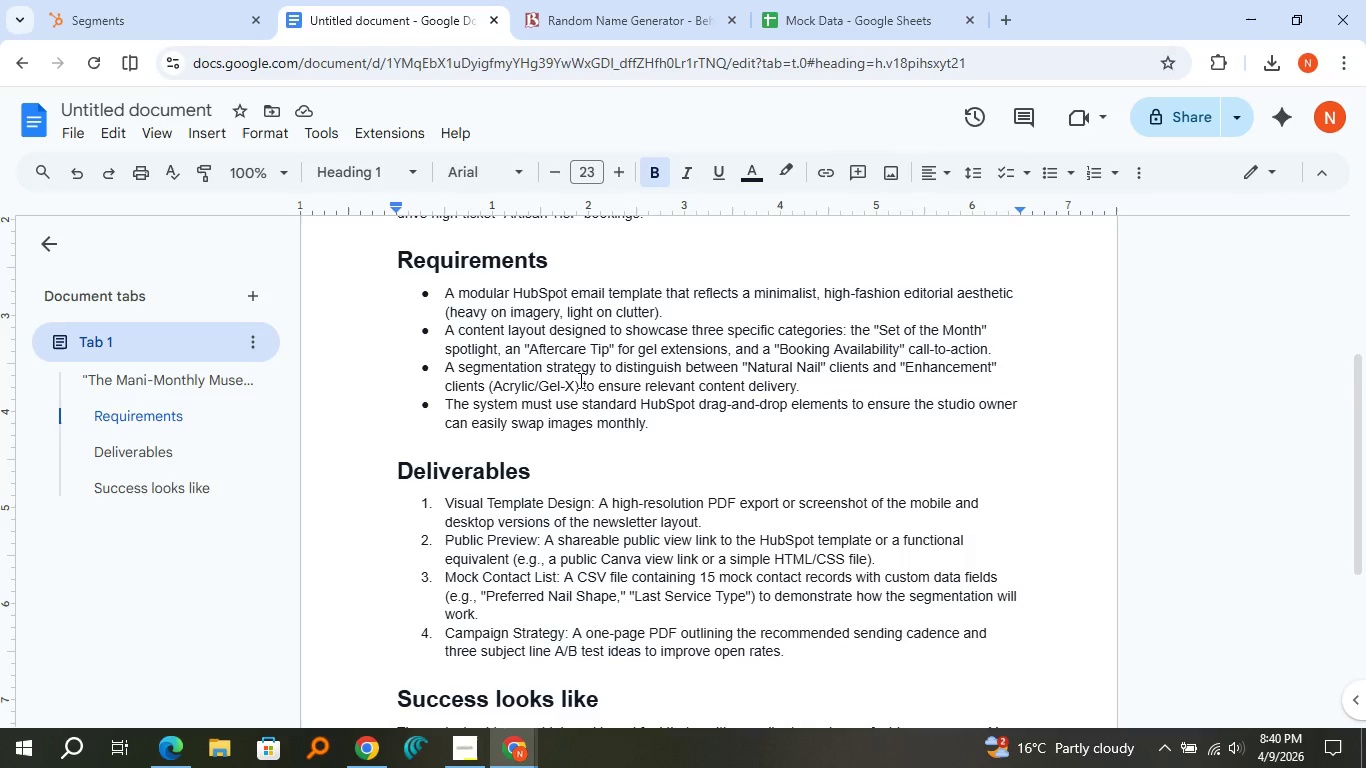 
scroll: coordinate [579, 380], scroll_direction: up, amount: 2.0
 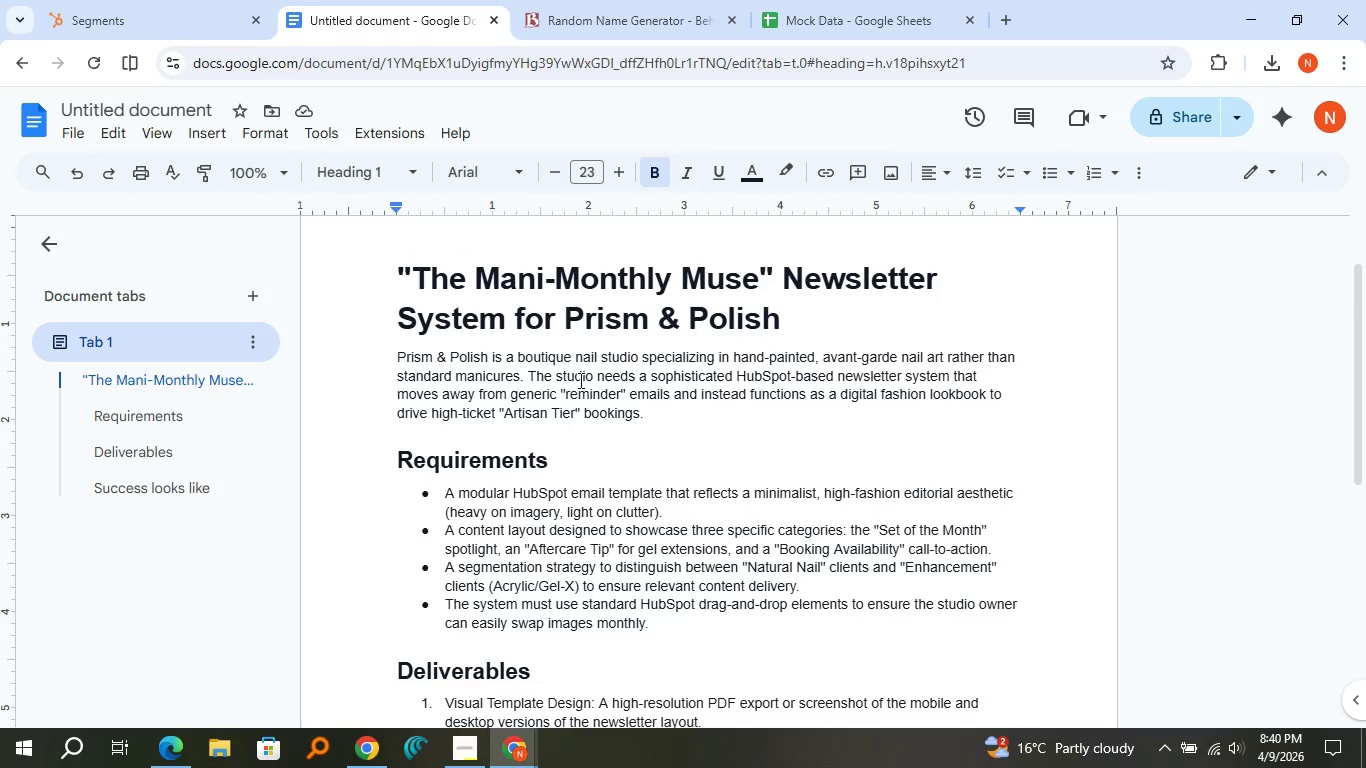 
scroll: coordinate [658, 395], scroll_direction: down, amount: 3.0
 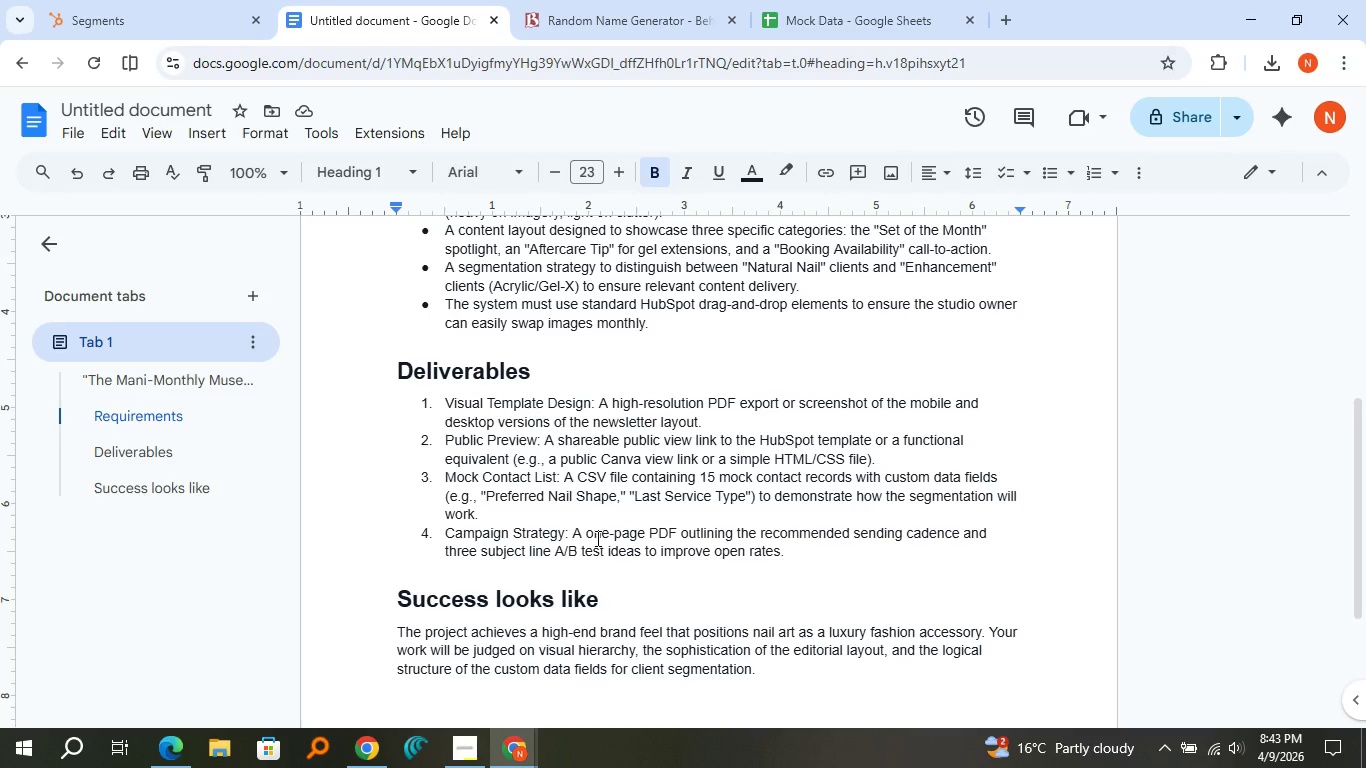 
wait(148.85)
 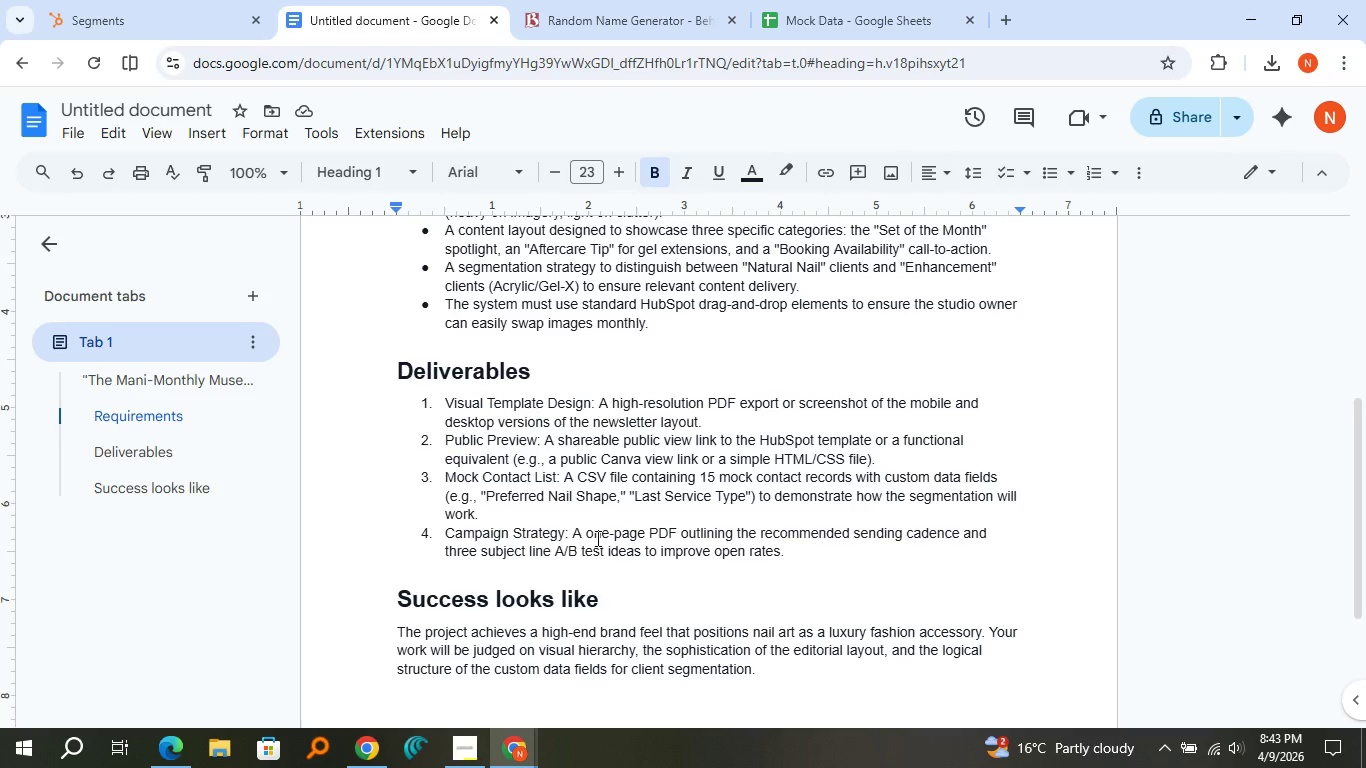 
left_click([228, 10])
 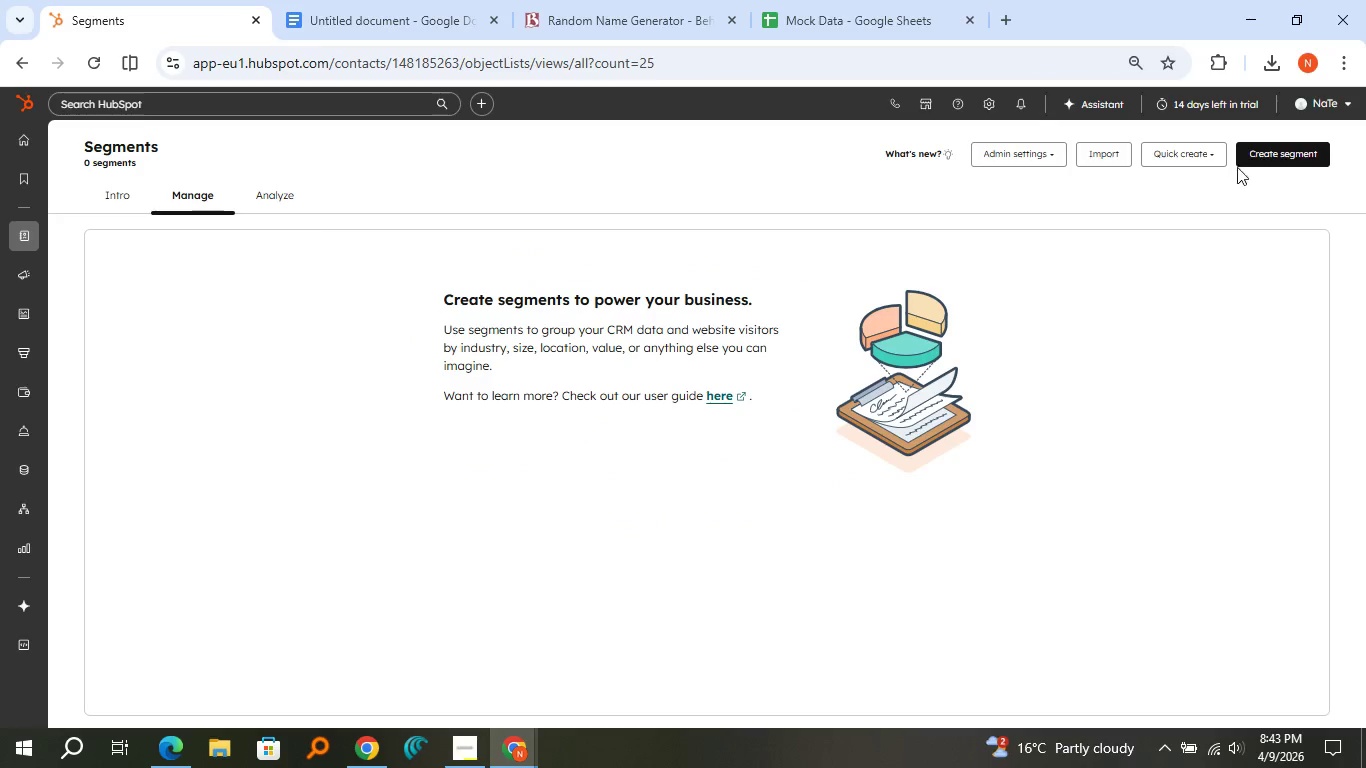 
left_click([1252, 158])
 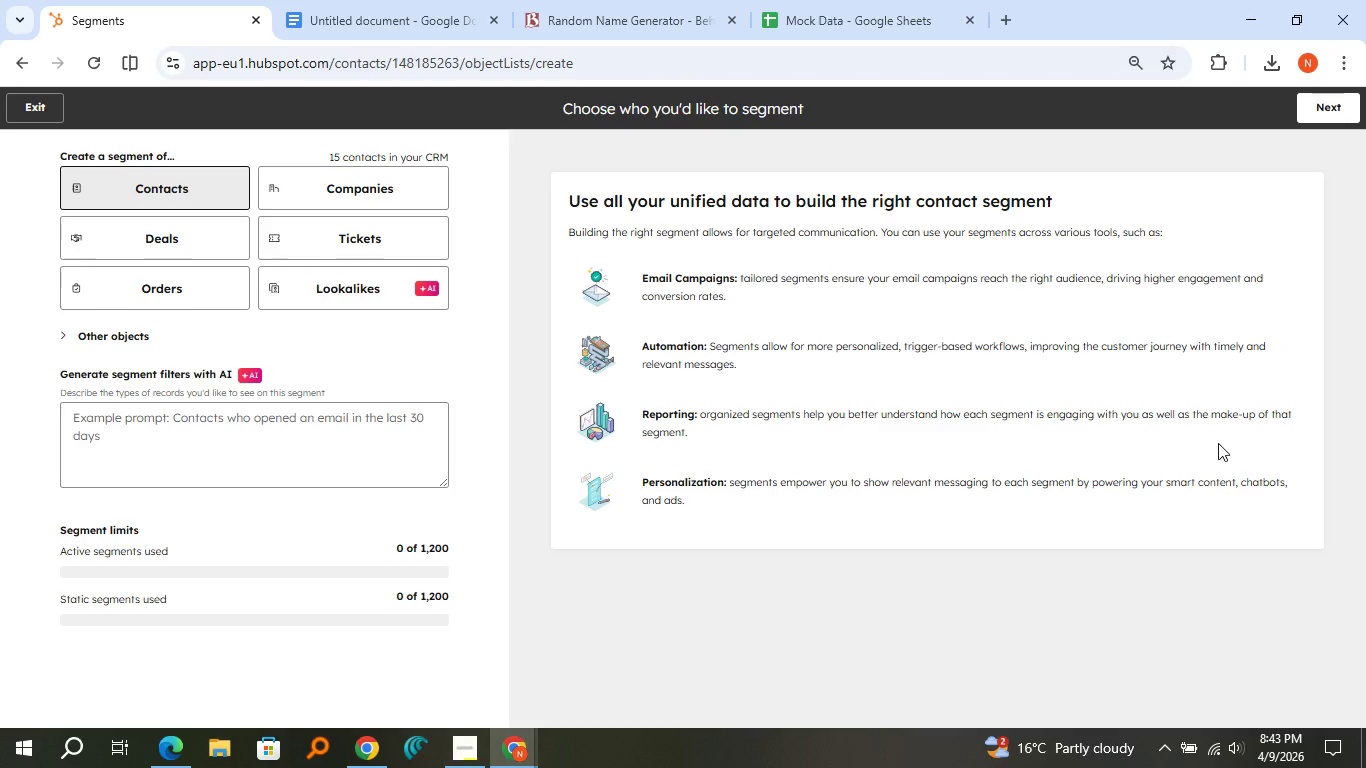 
wait(7.5)
 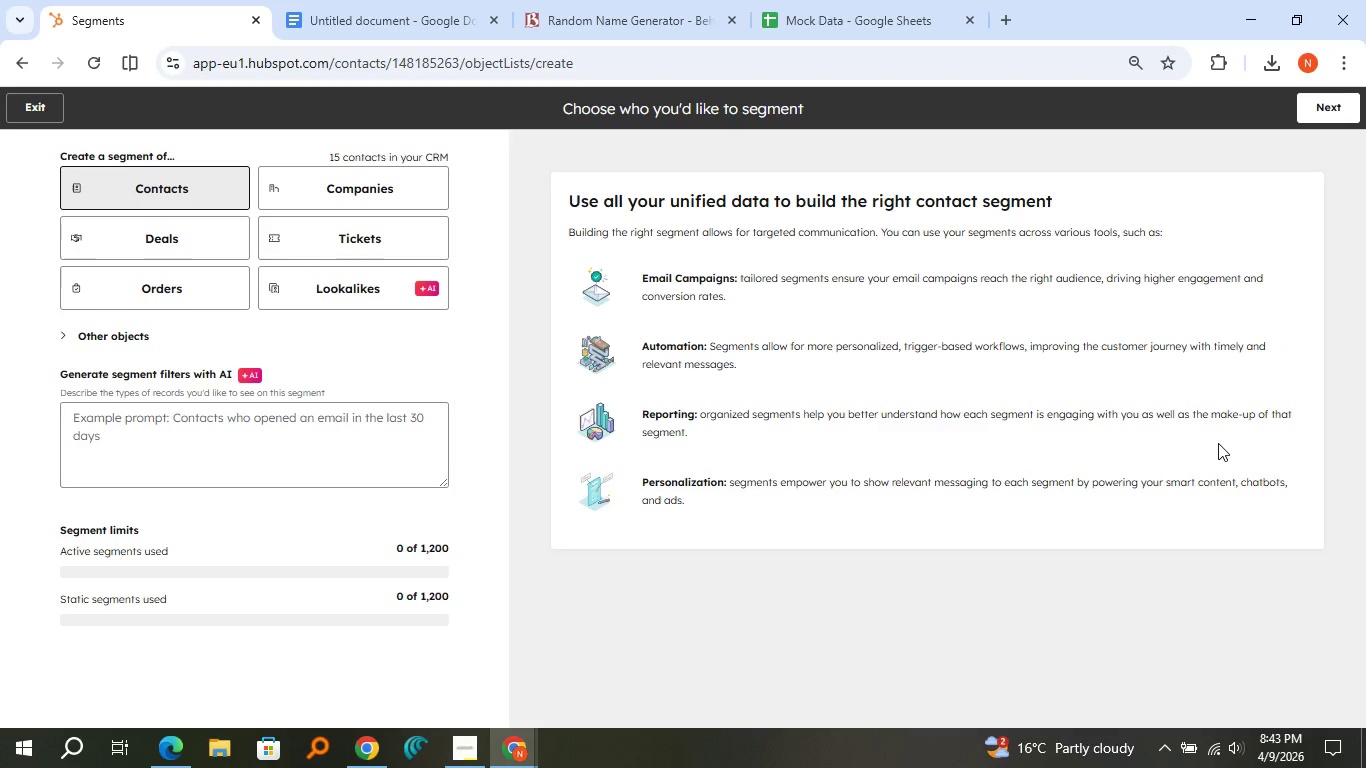 
left_click([140, 180])
 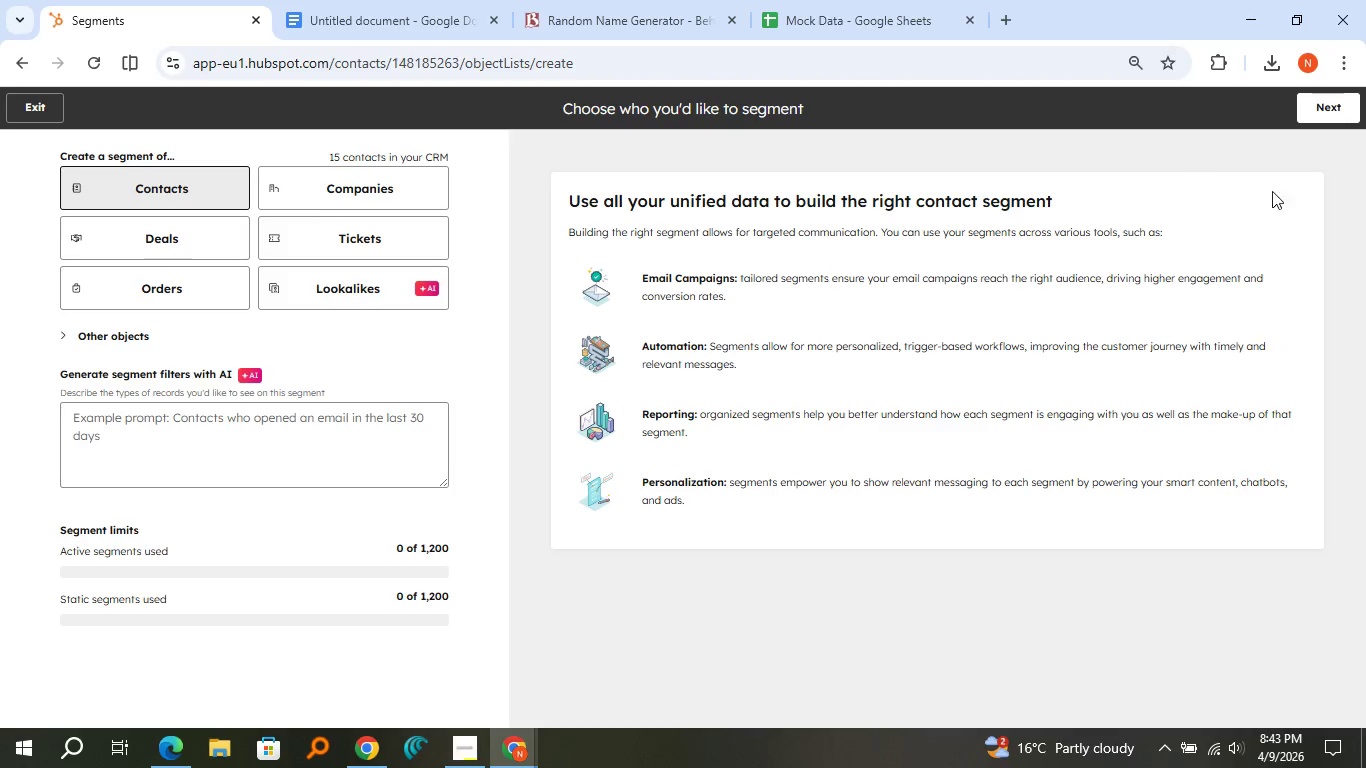 
left_click([1341, 117])
 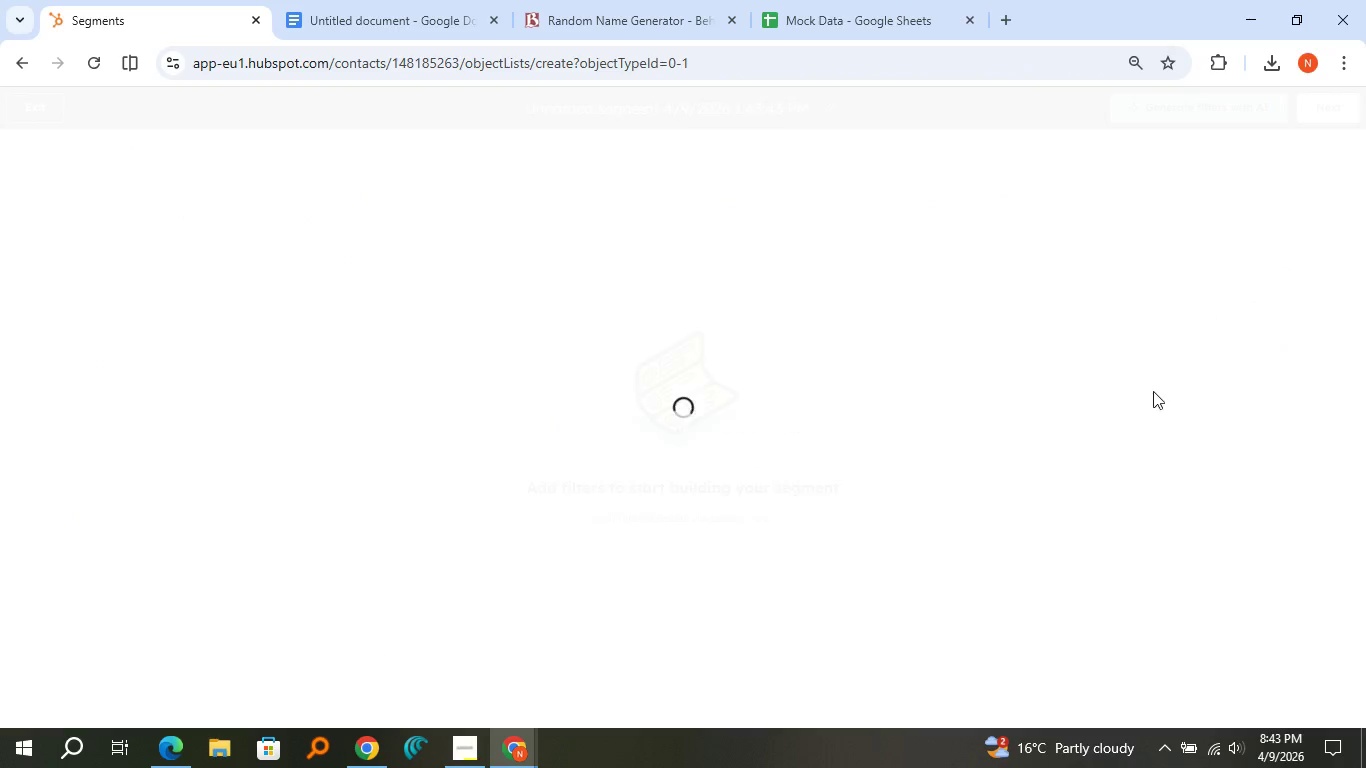 
mouse_move([1128, 418])
 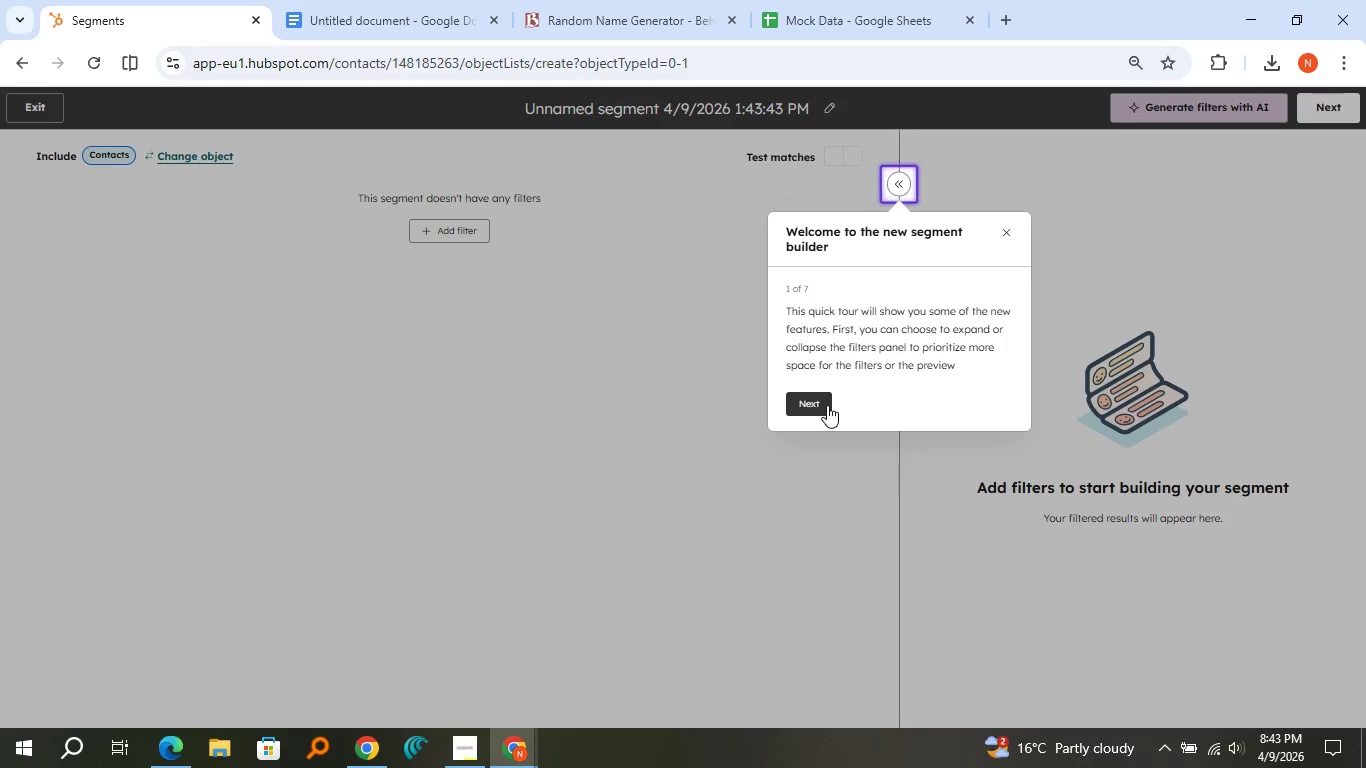 
left_click([827, 405])
 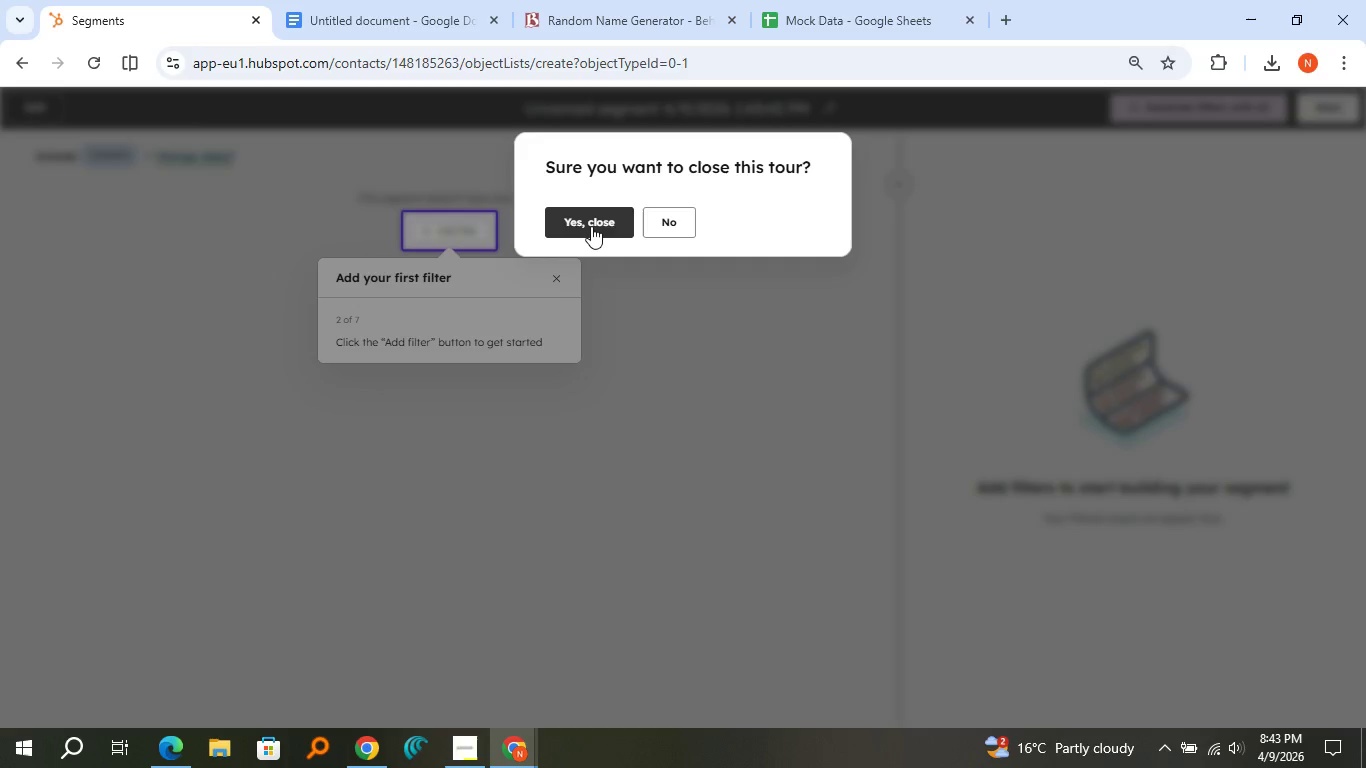 
left_click([591, 226])
 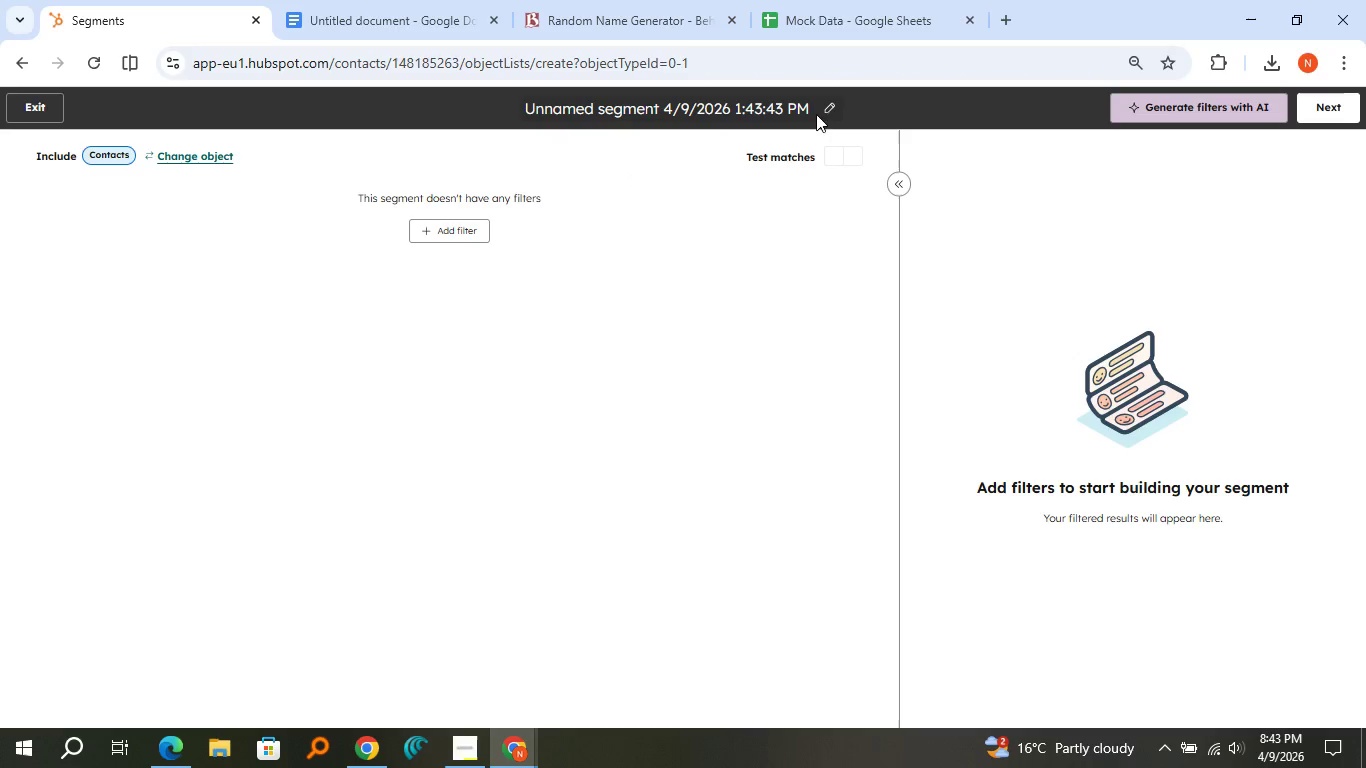 
left_click([824, 107])
 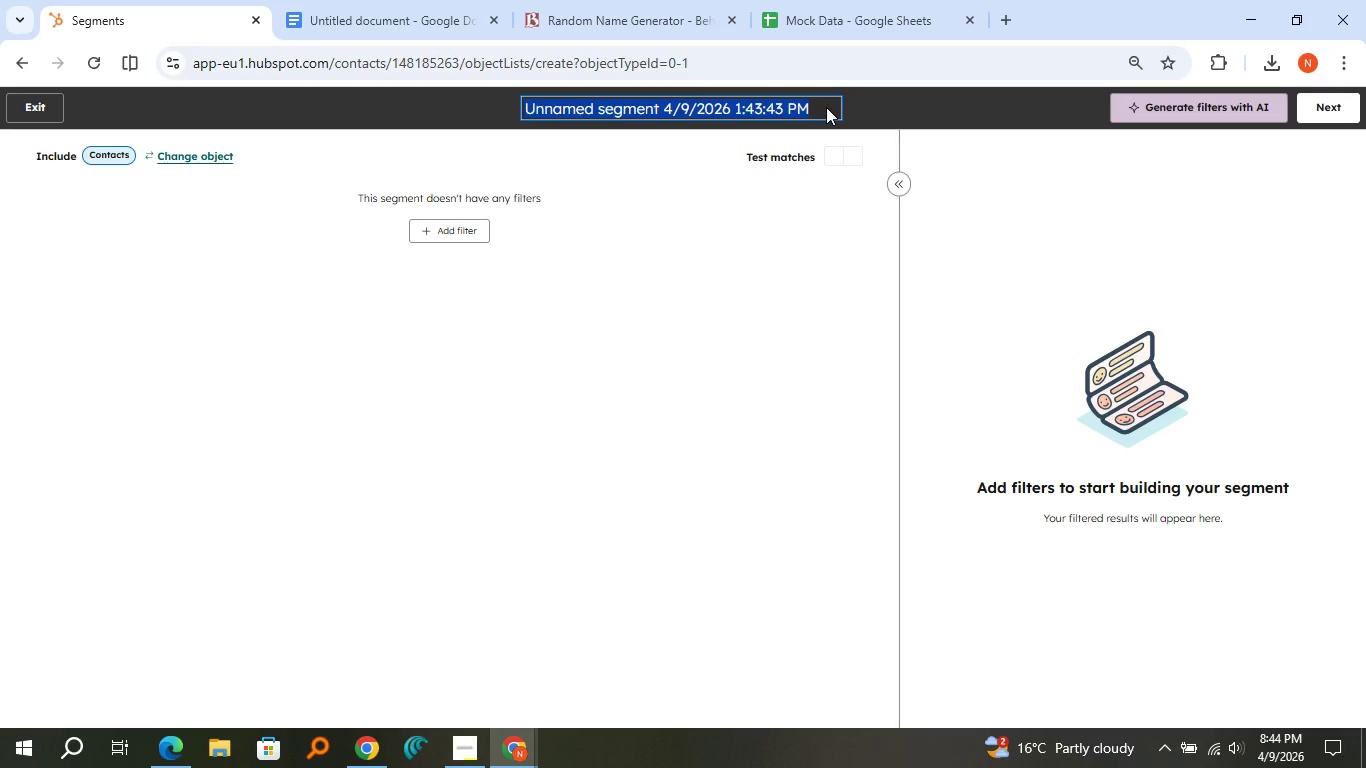 
hold_key(key=ControlLeft, duration=0.44)
 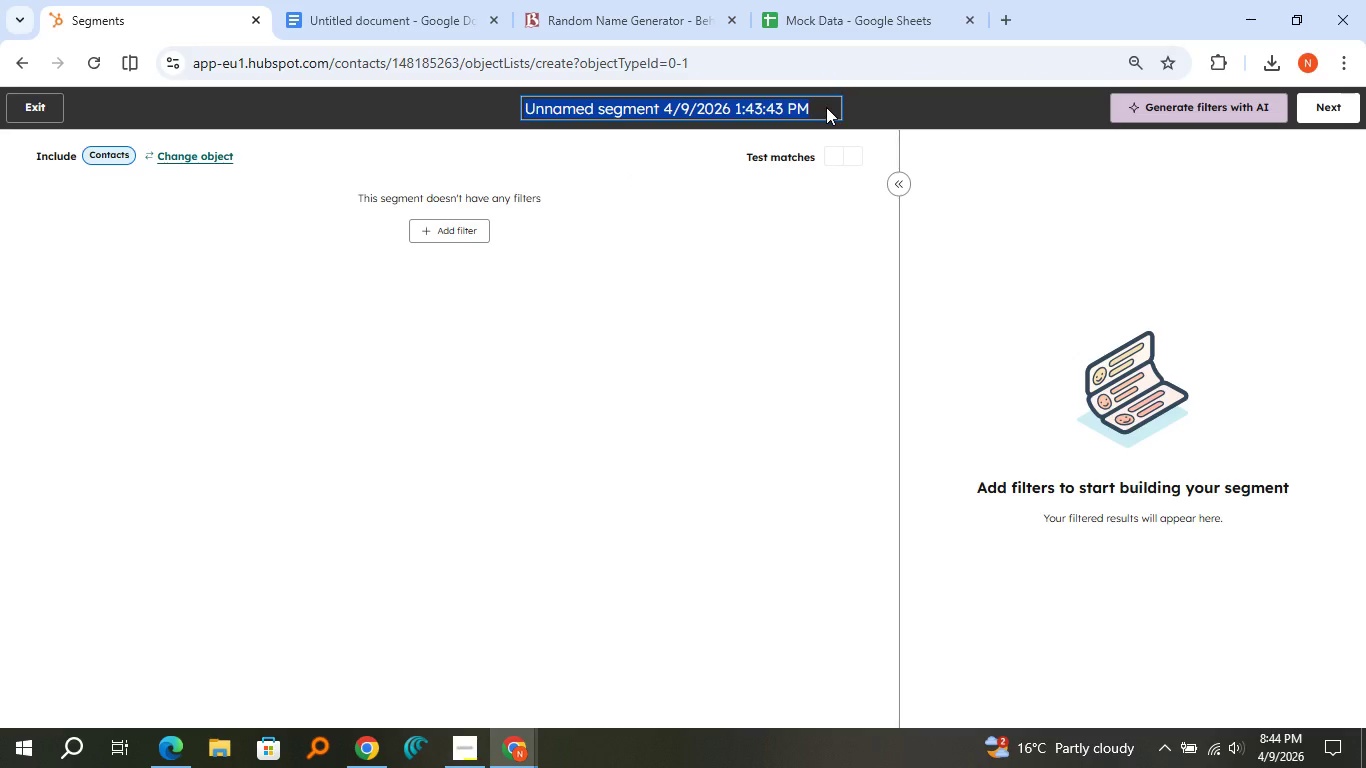 
type(Natural Nail Clients)
 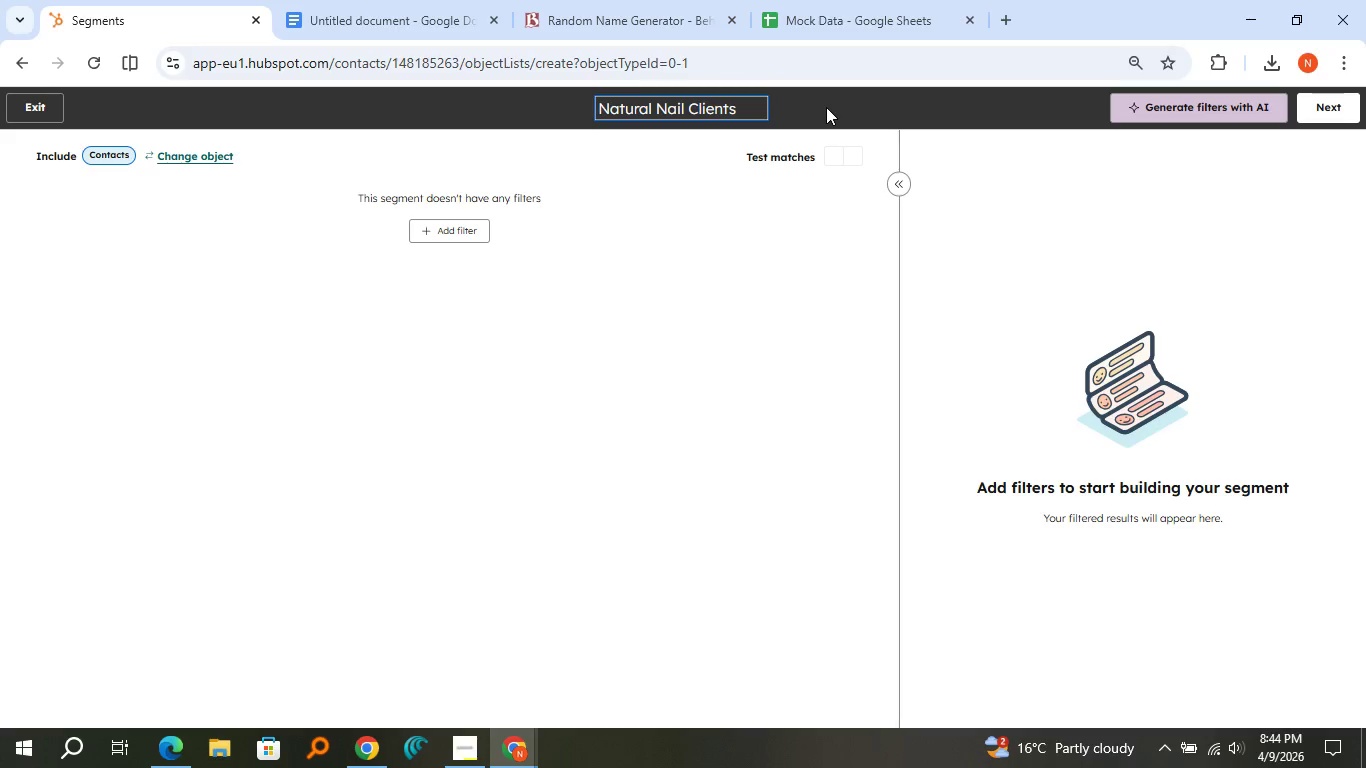 
left_click([739, 245])
 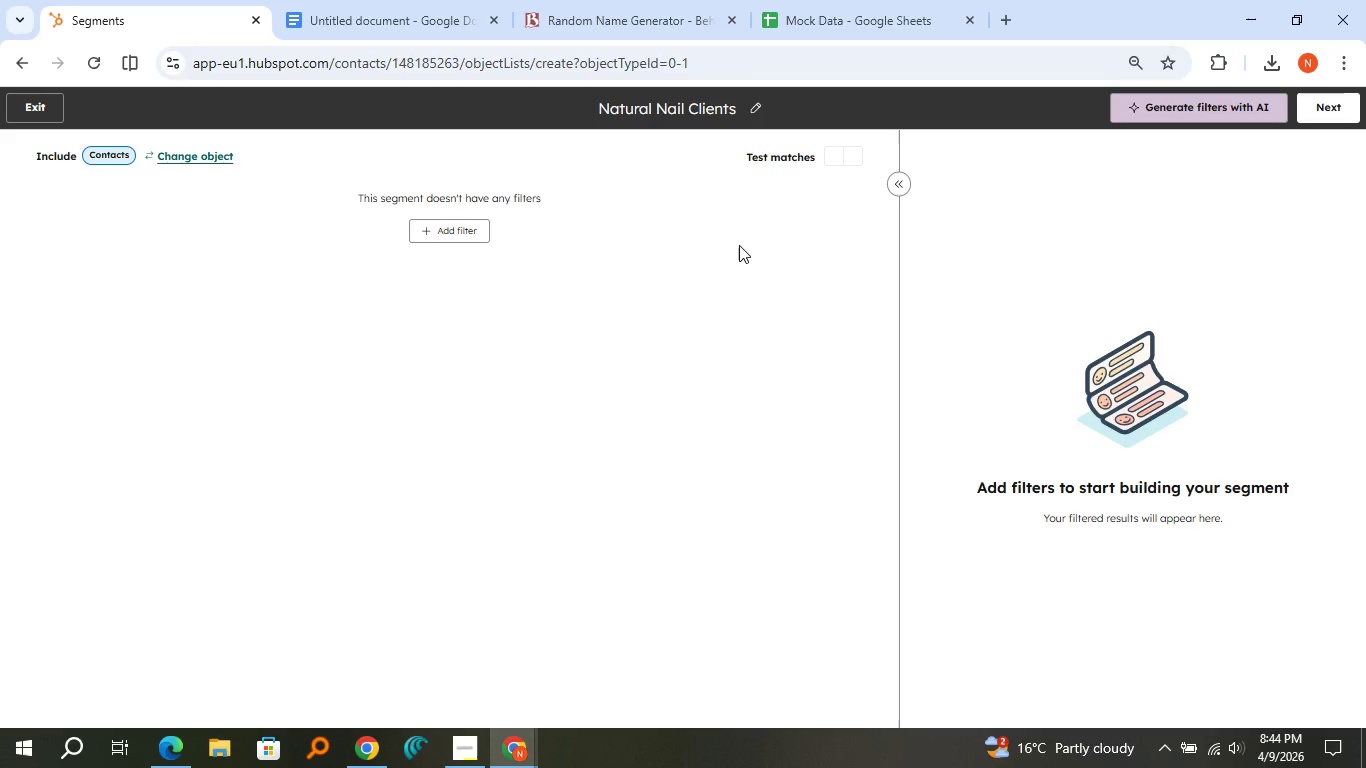 
wait(5.61)
 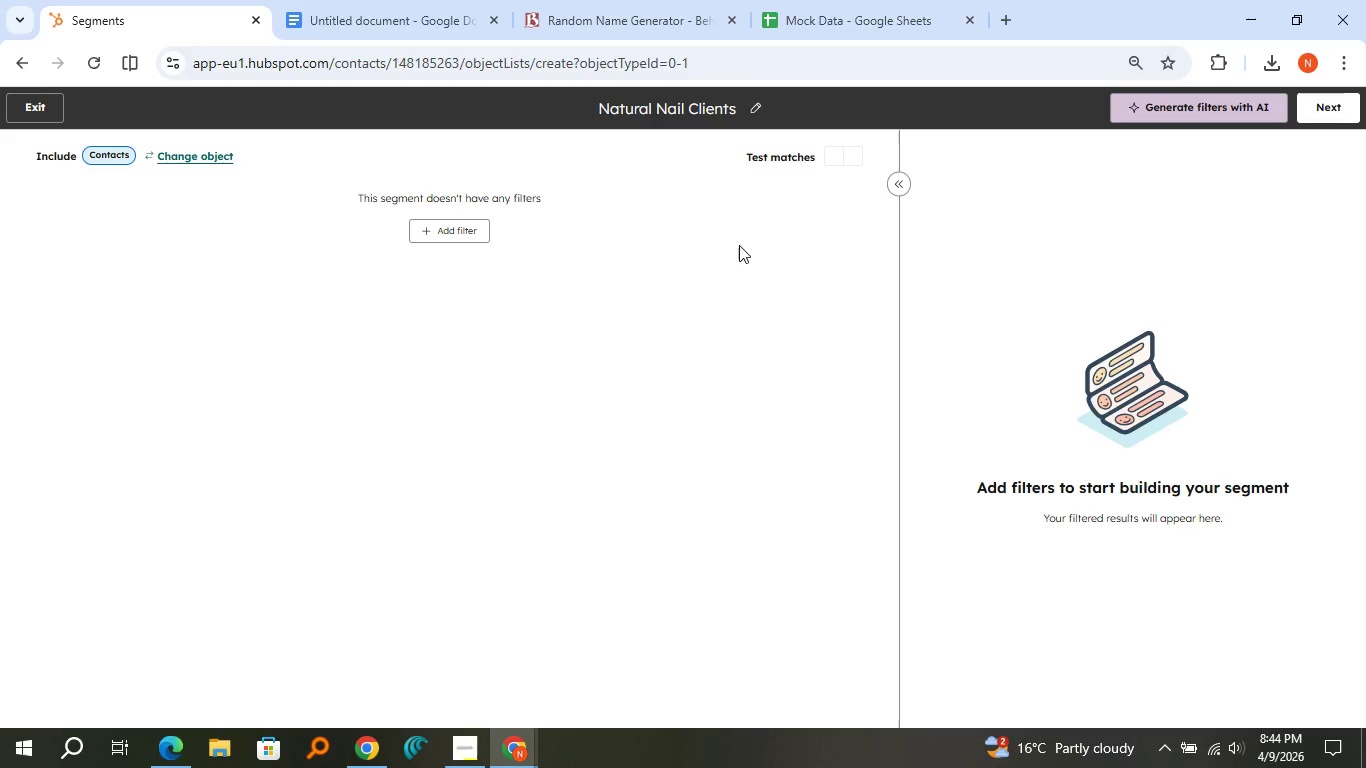 
left_click([461, 240])
 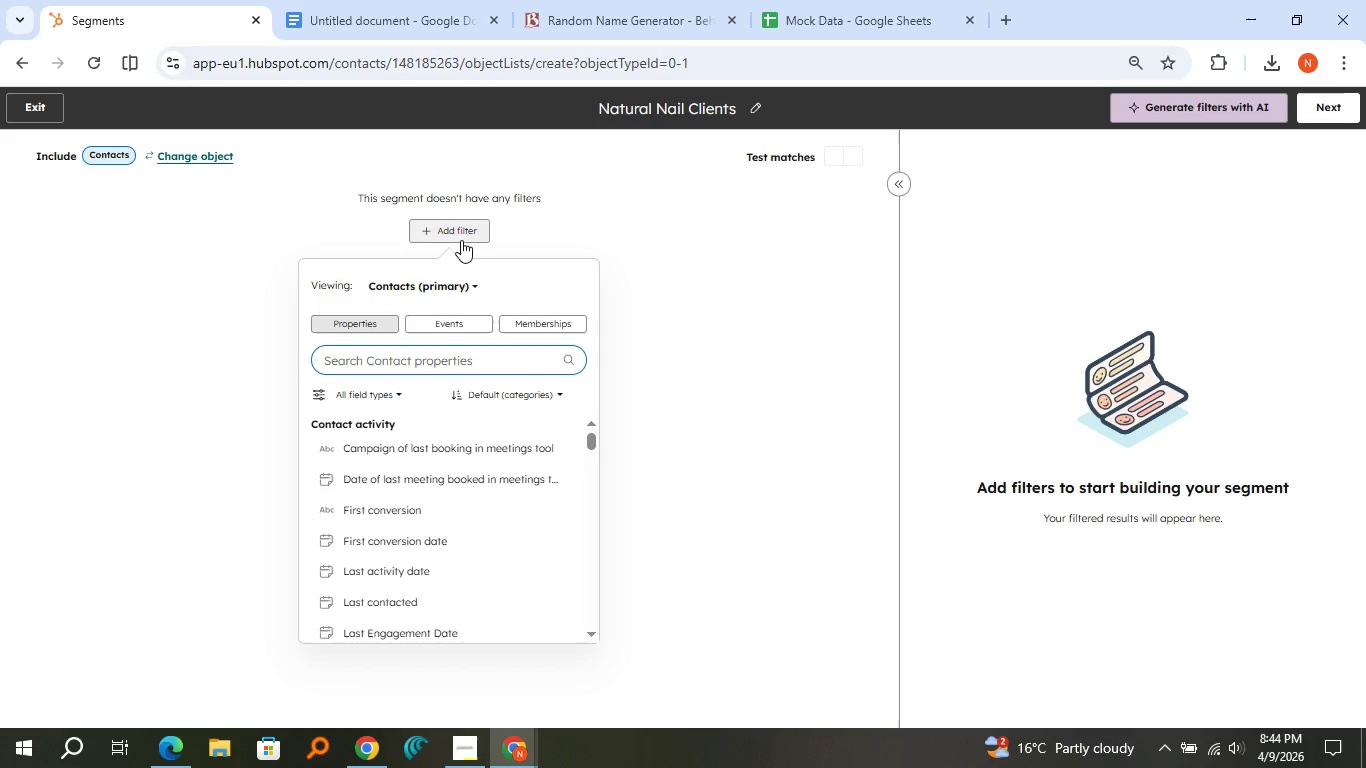 
type(Nail)
 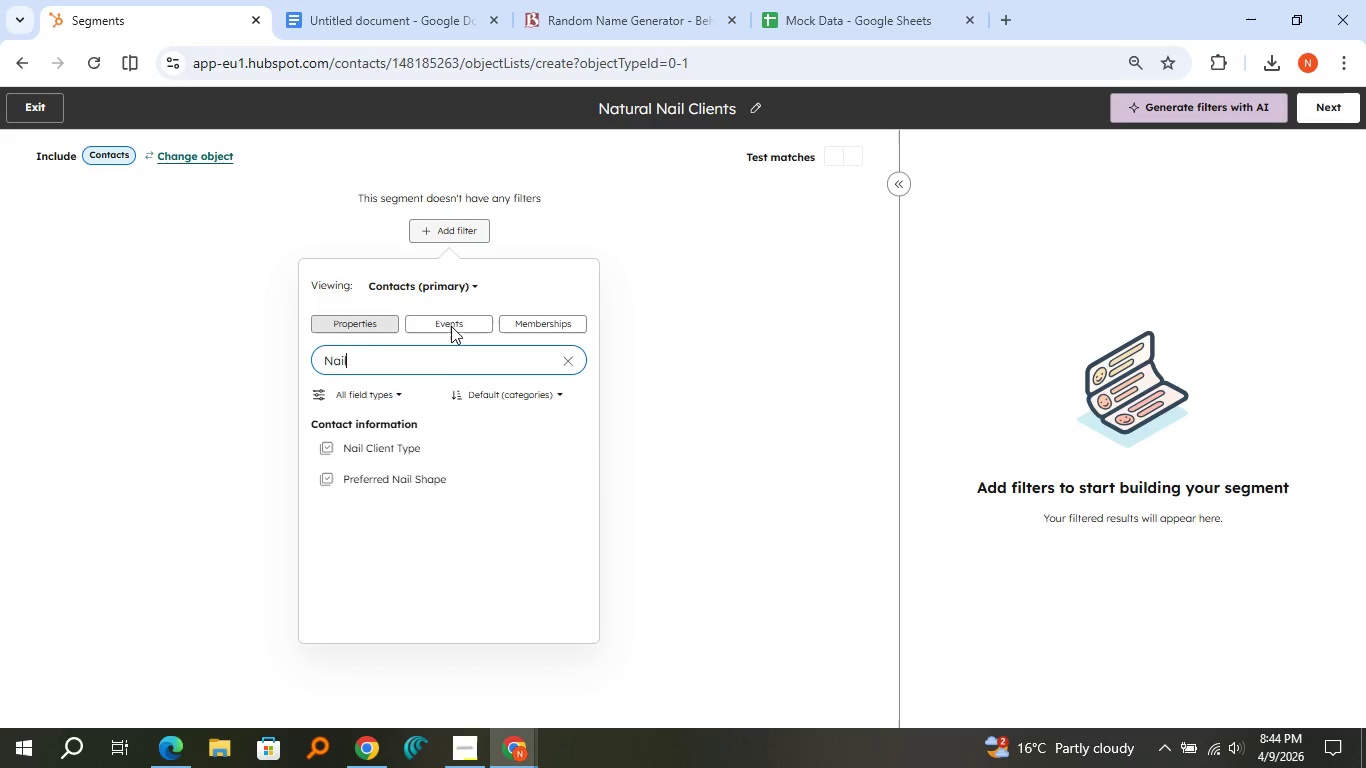 
left_click([445, 456])
 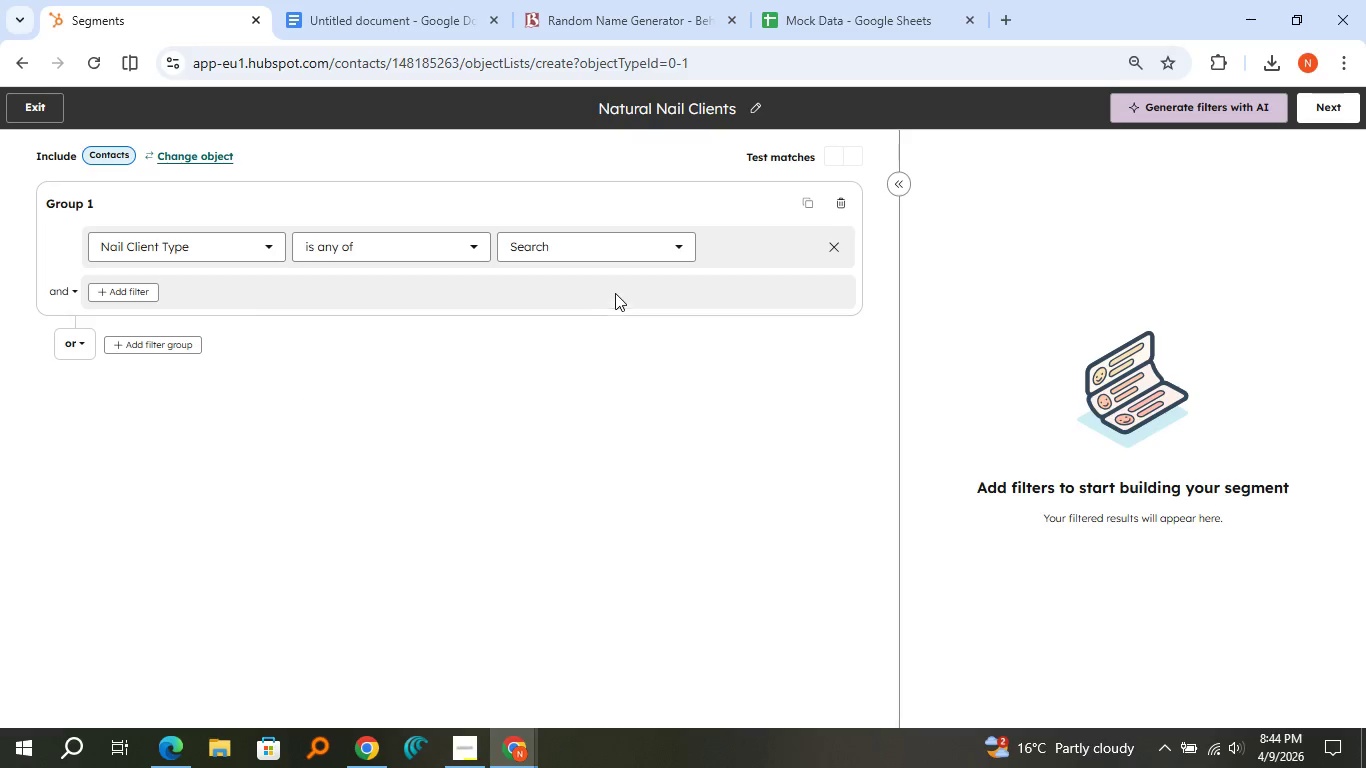 
left_click([619, 255])
 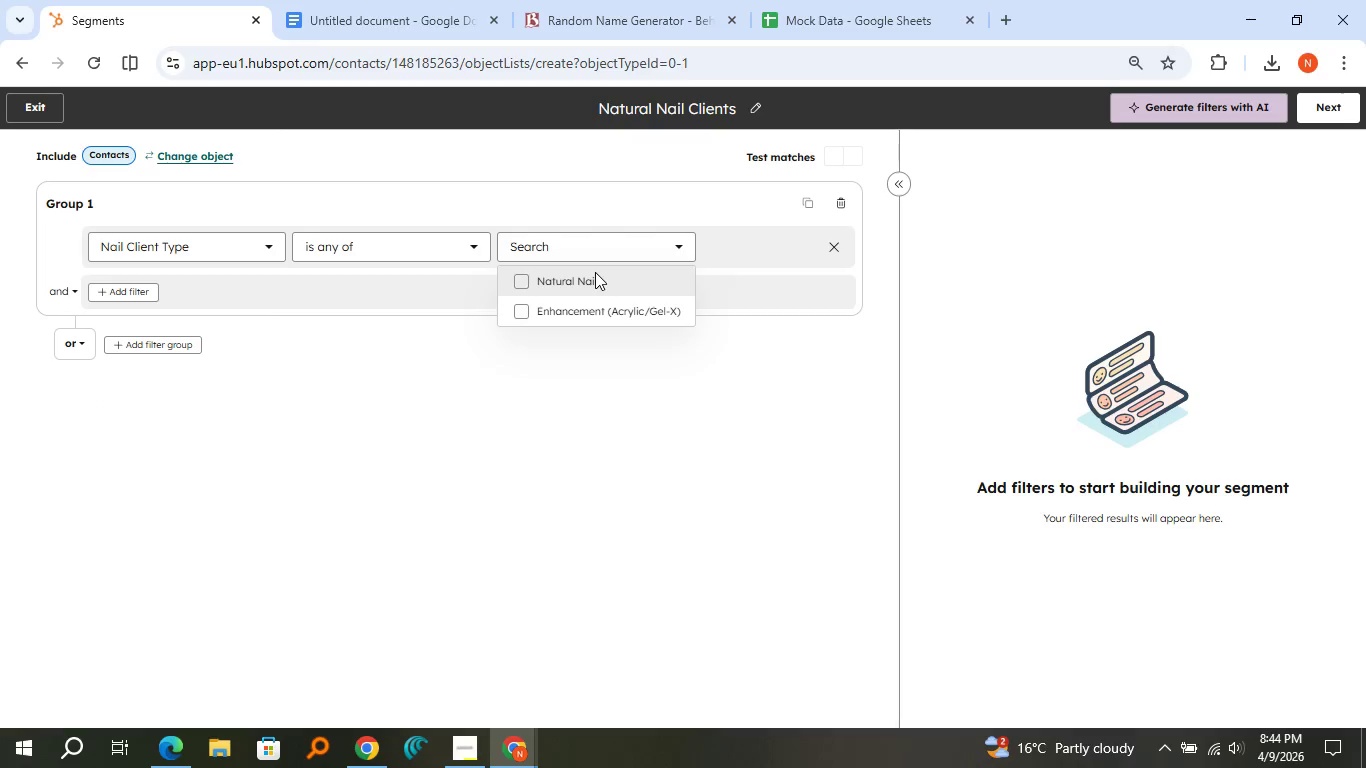 
left_click([594, 276])
 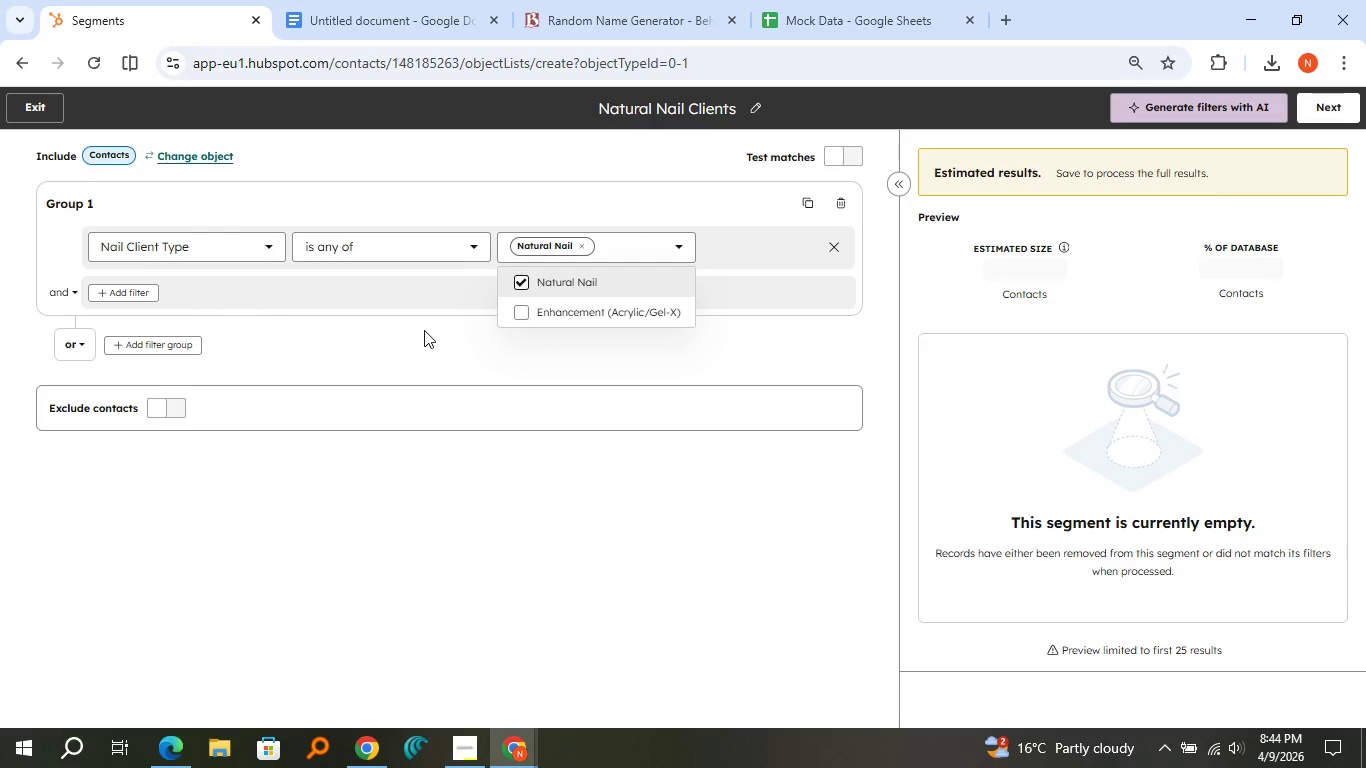 
left_click([424, 330])
 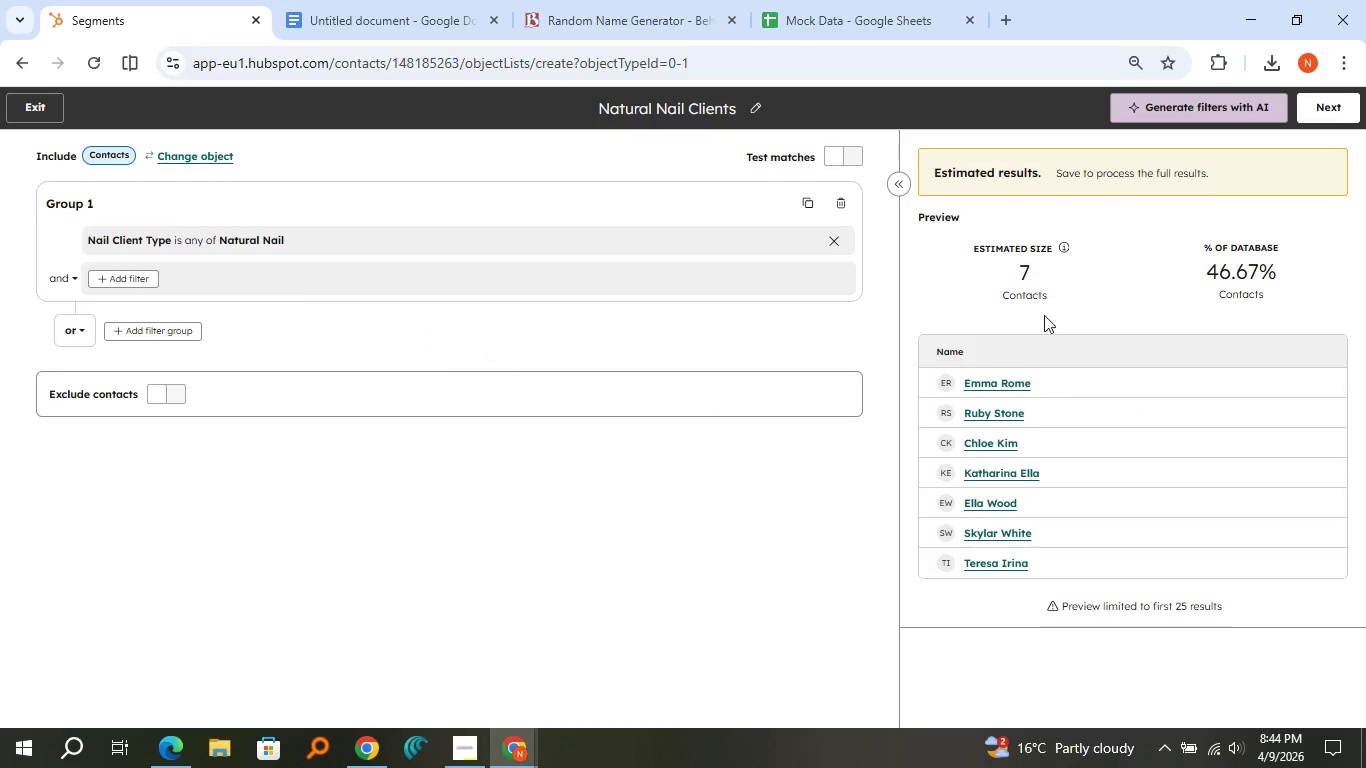 
wait(7.67)
 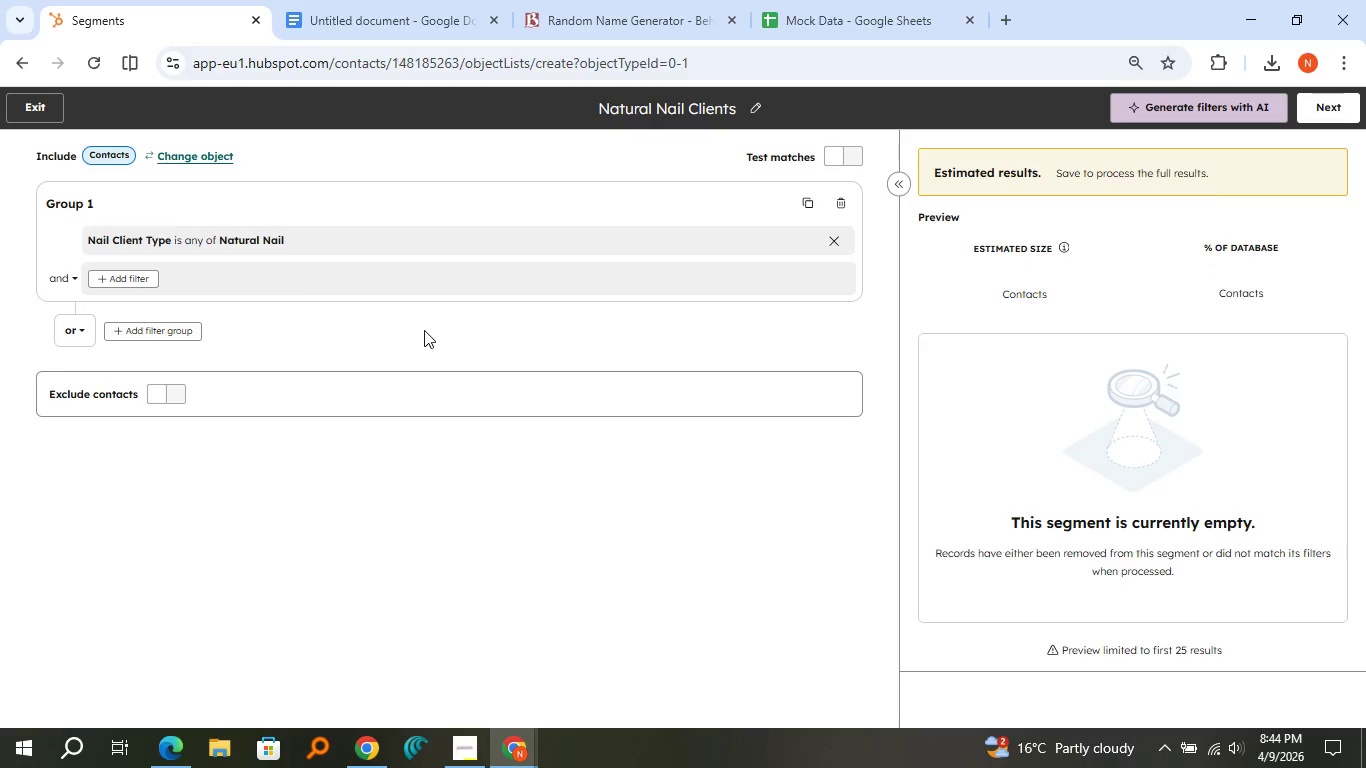 
left_click([1337, 111])
 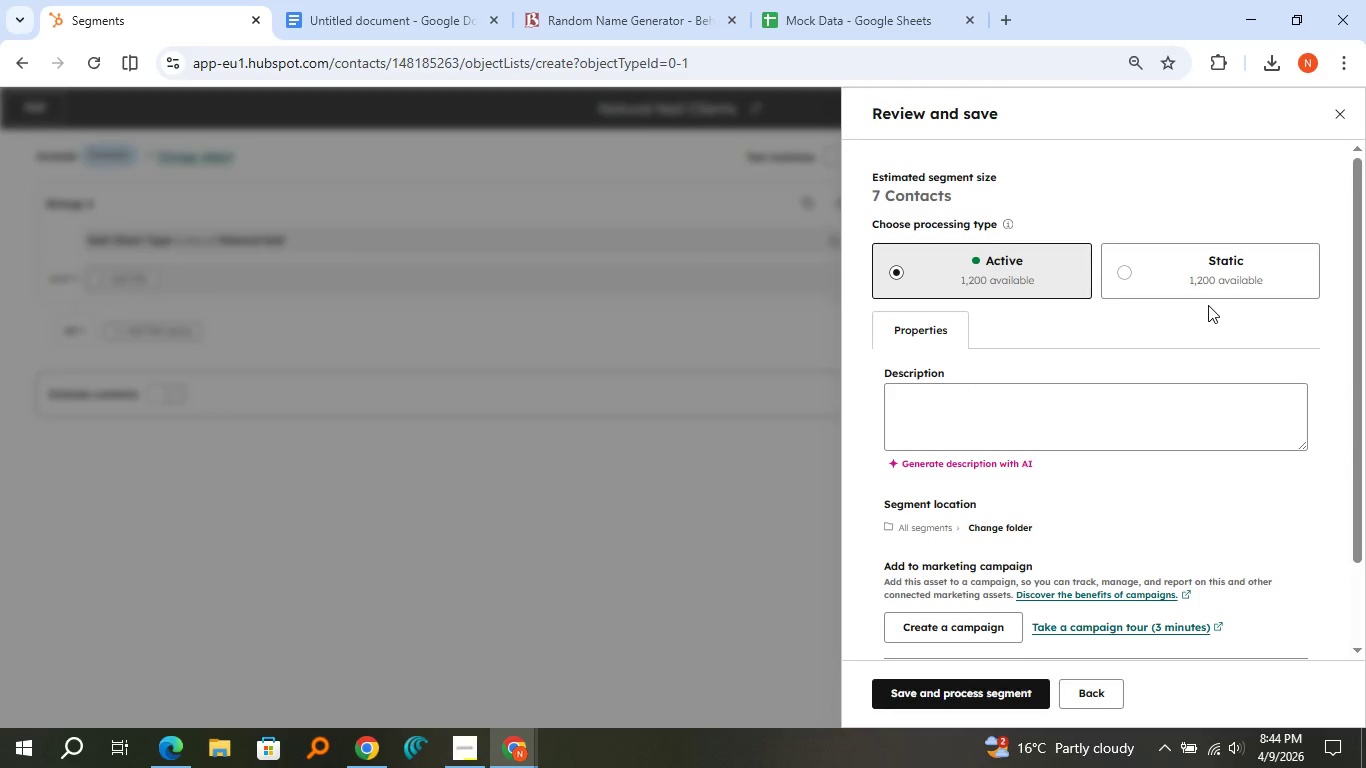 
left_click([990, 261])
 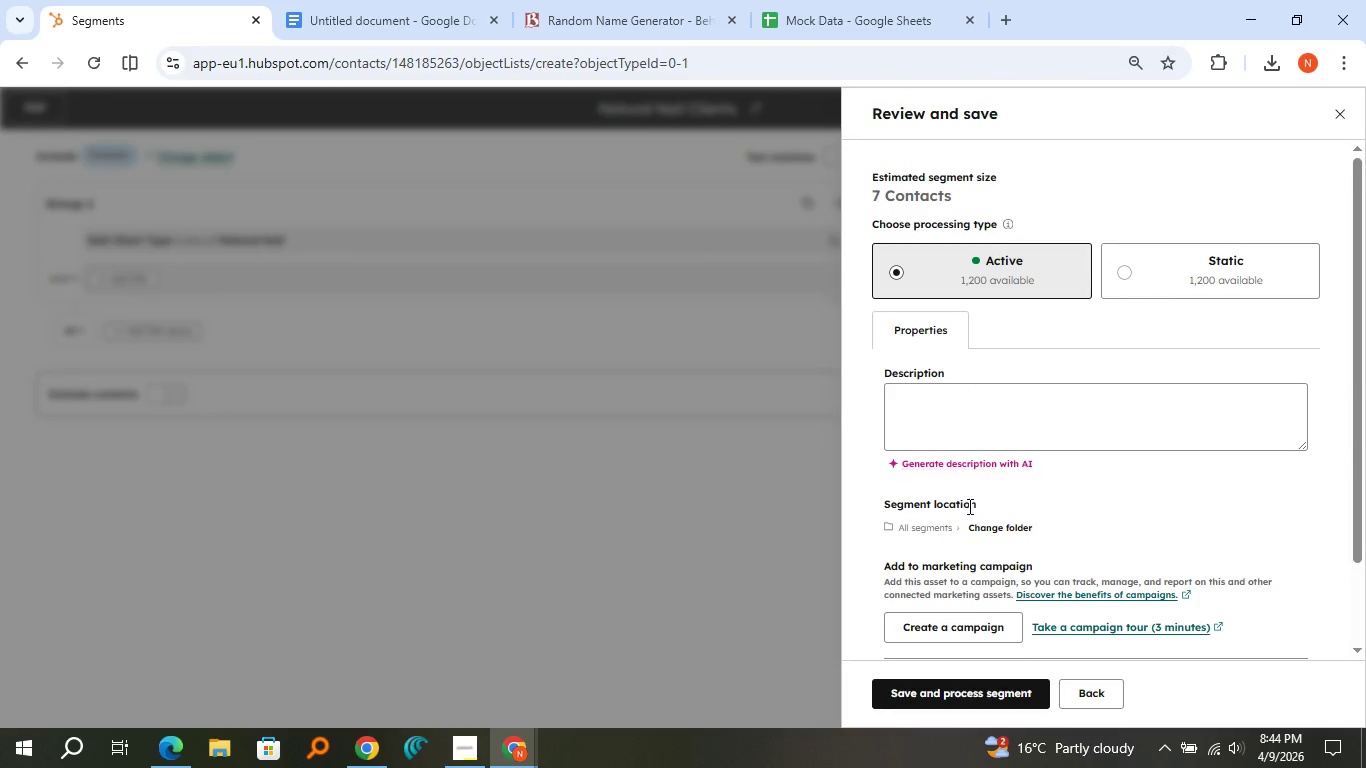 
scroll: coordinate [968, 506], scroll_direction: down, amount: 2.0
 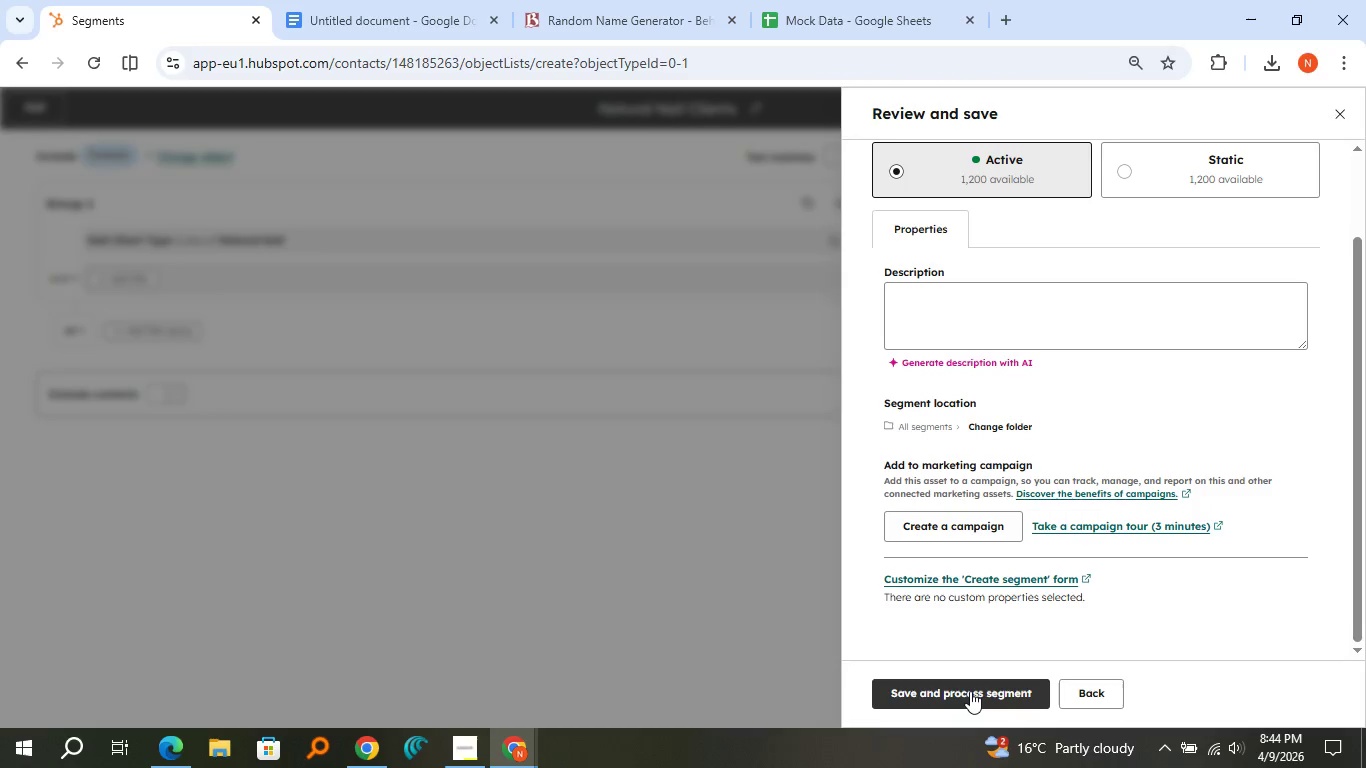 
left_click([970, 691])
 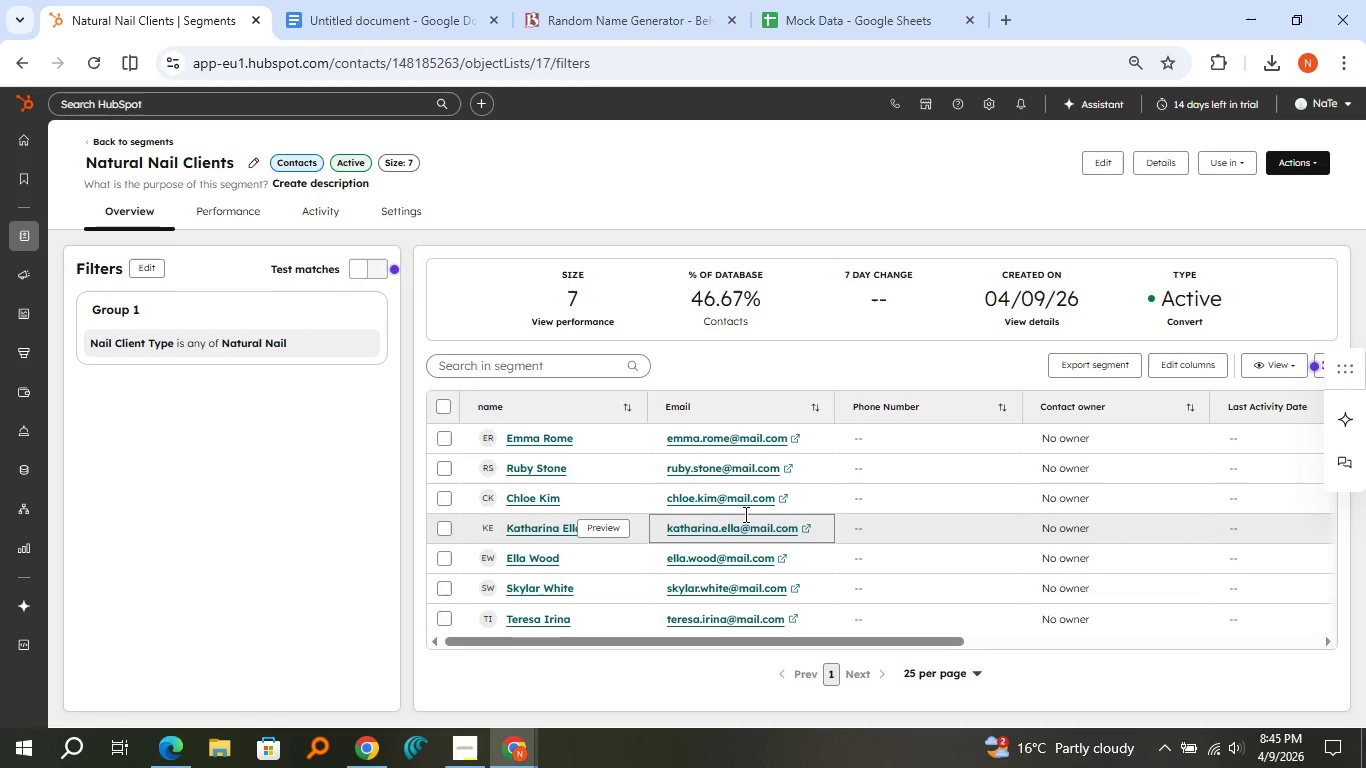 
wait(19.38)
 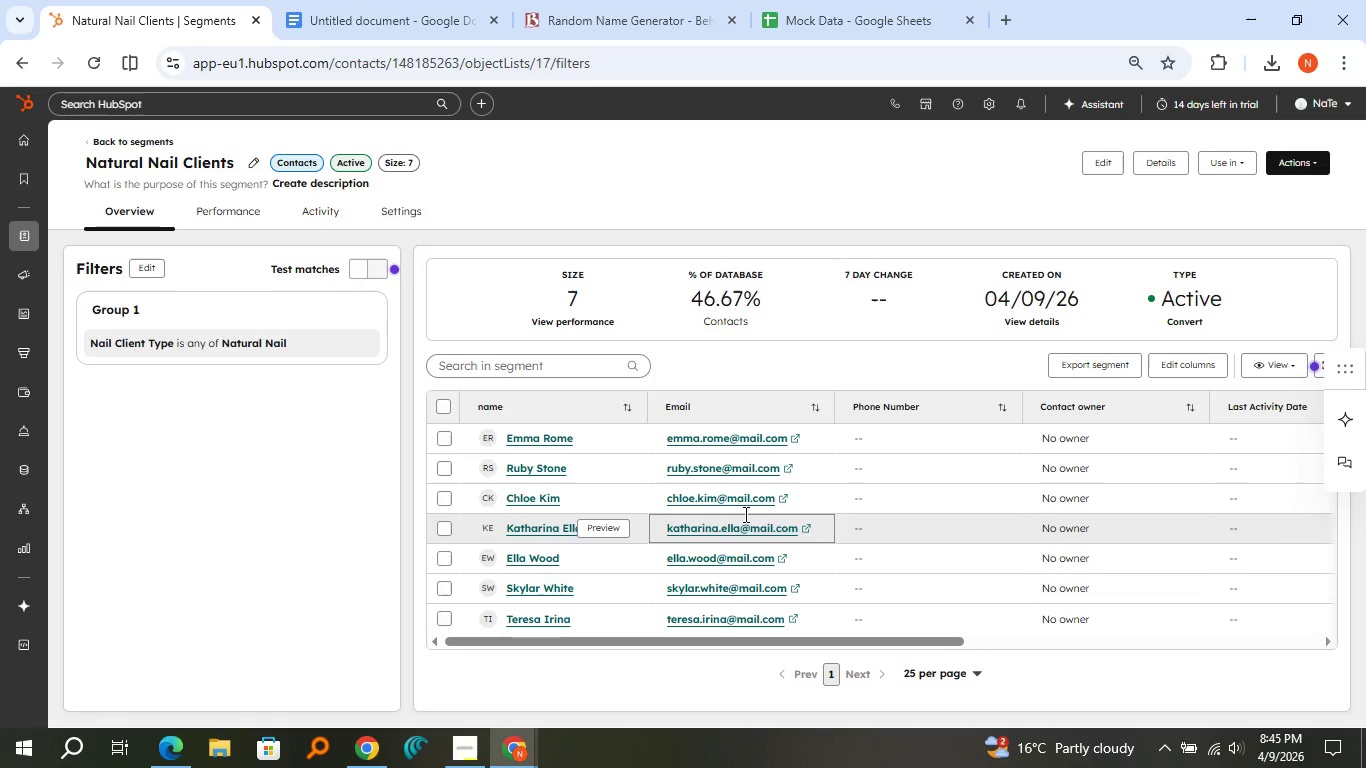 
left_click([428, 20])
 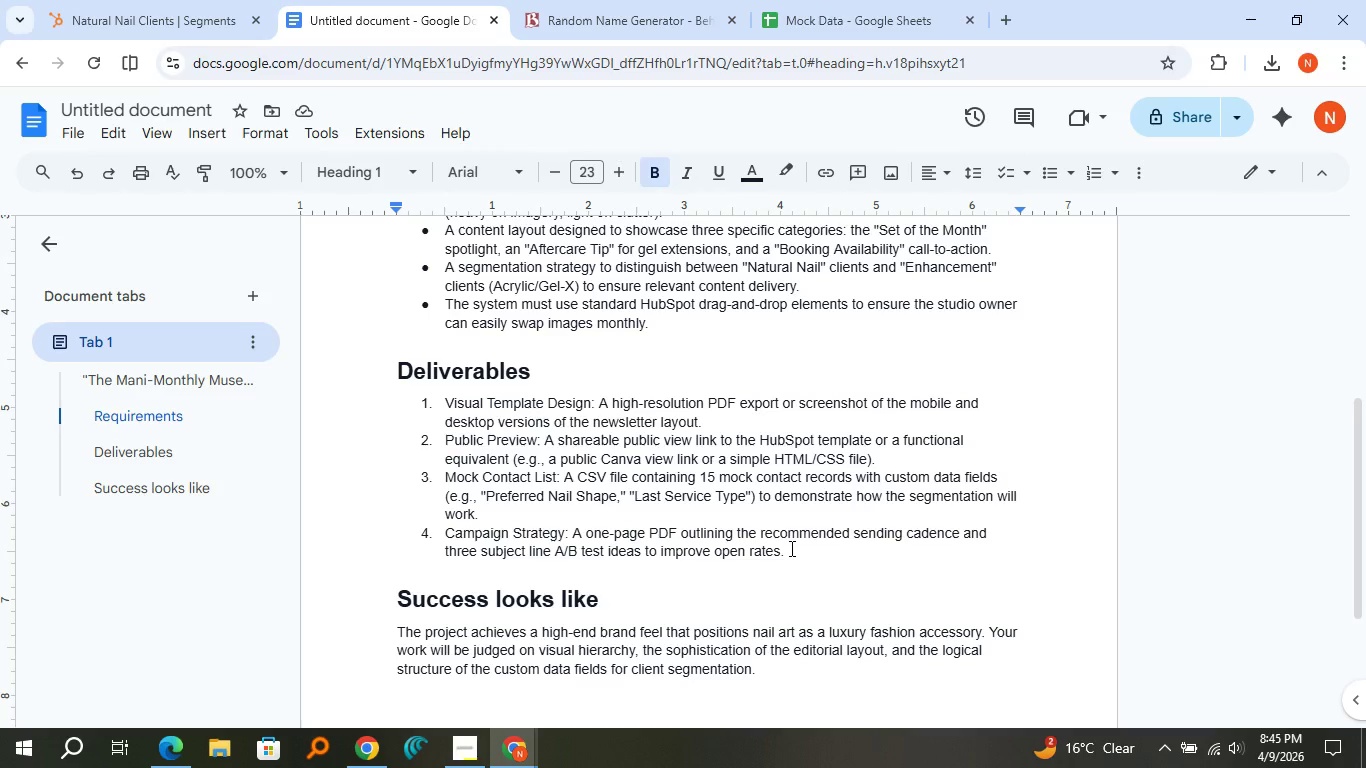 
wait(34.48)
 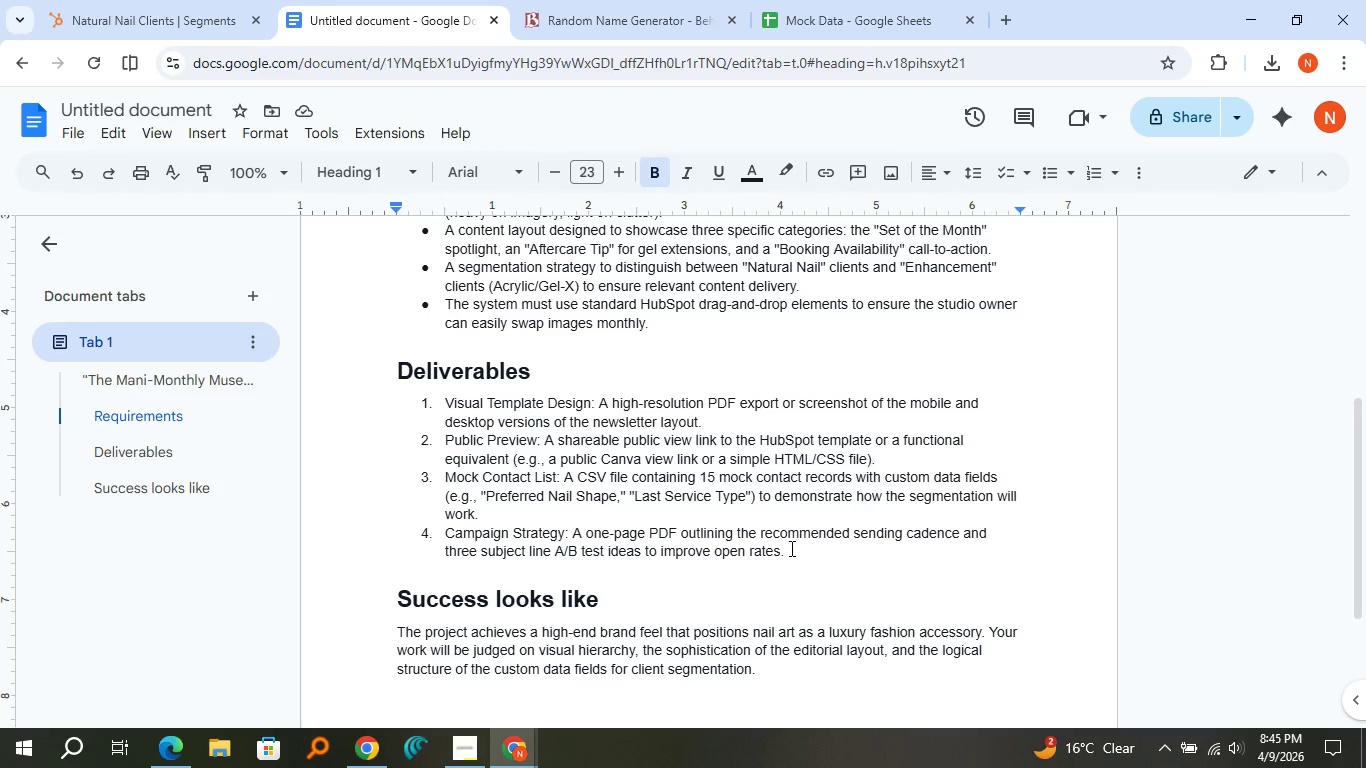 
left_click([172, 14])
 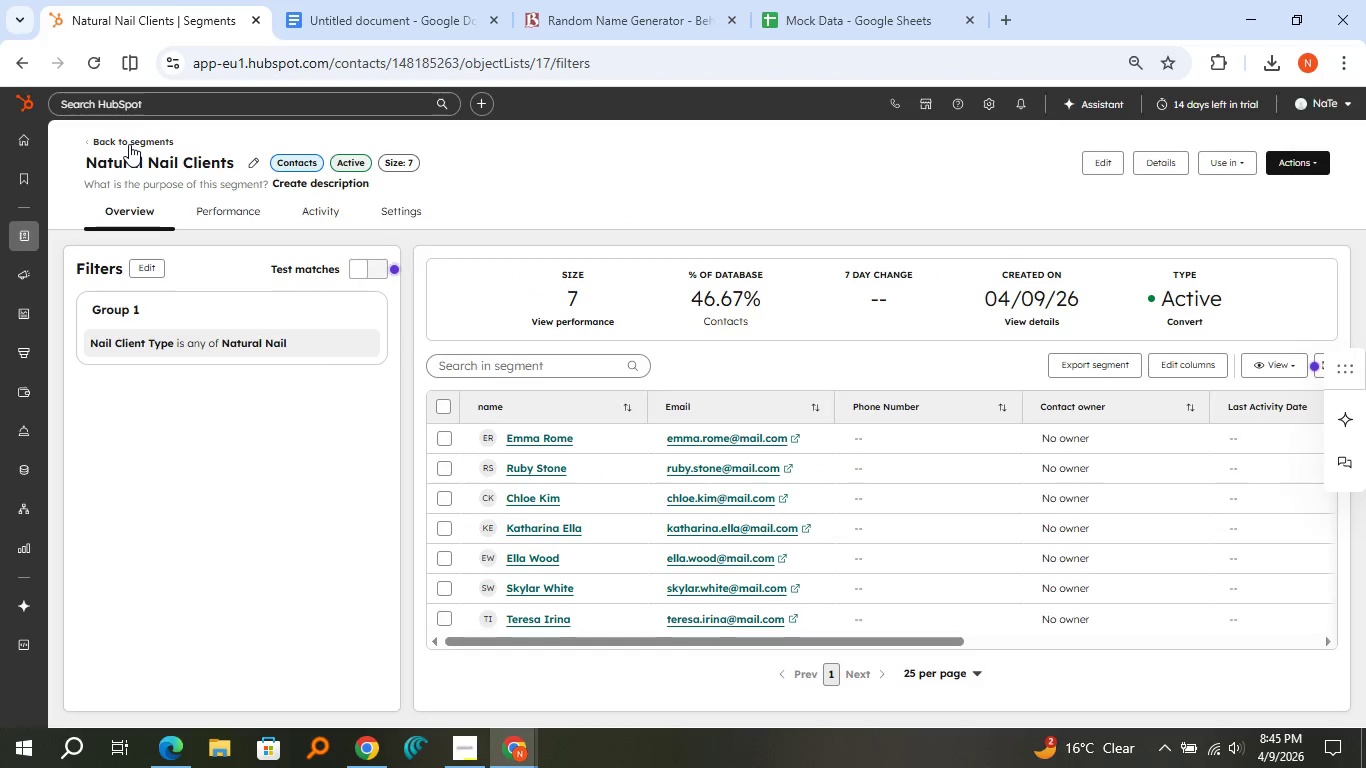 
left_click([128, 143])
 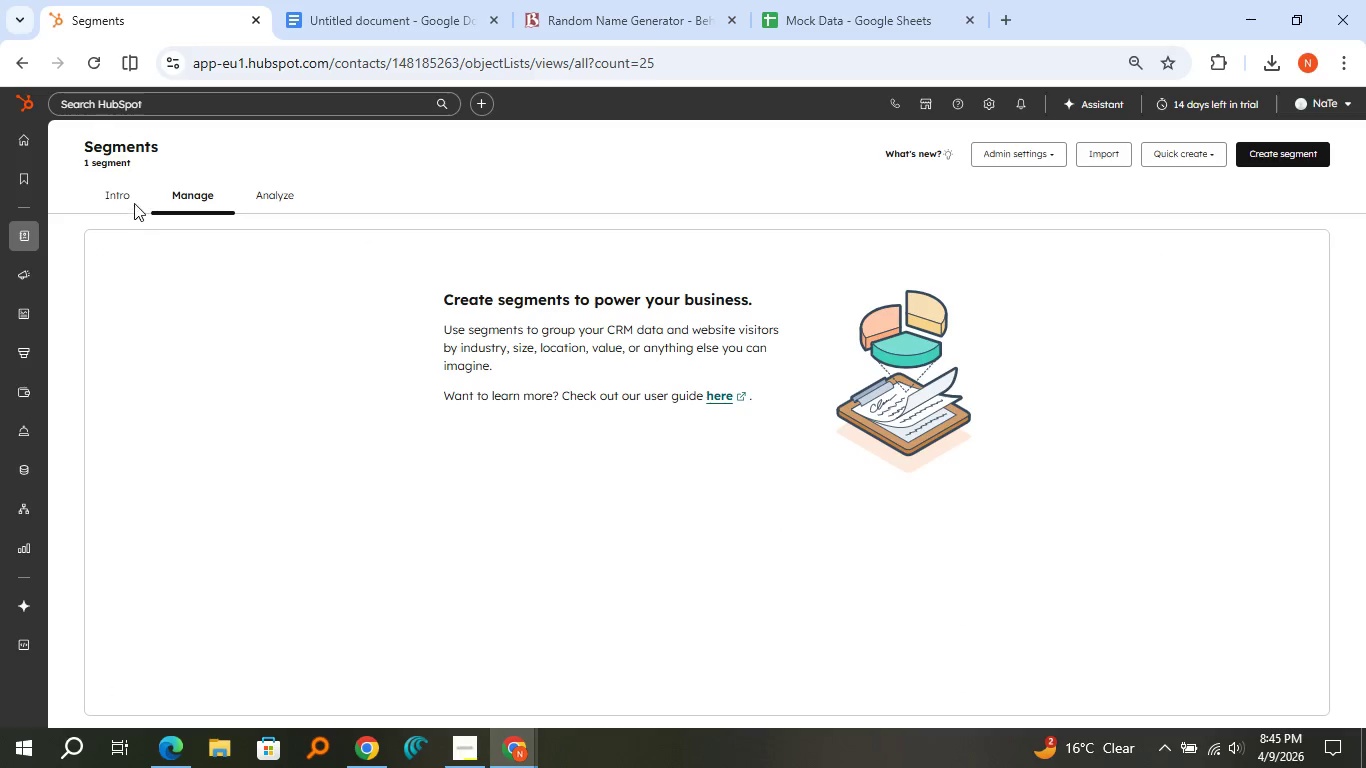 
left_click([130, 197])
 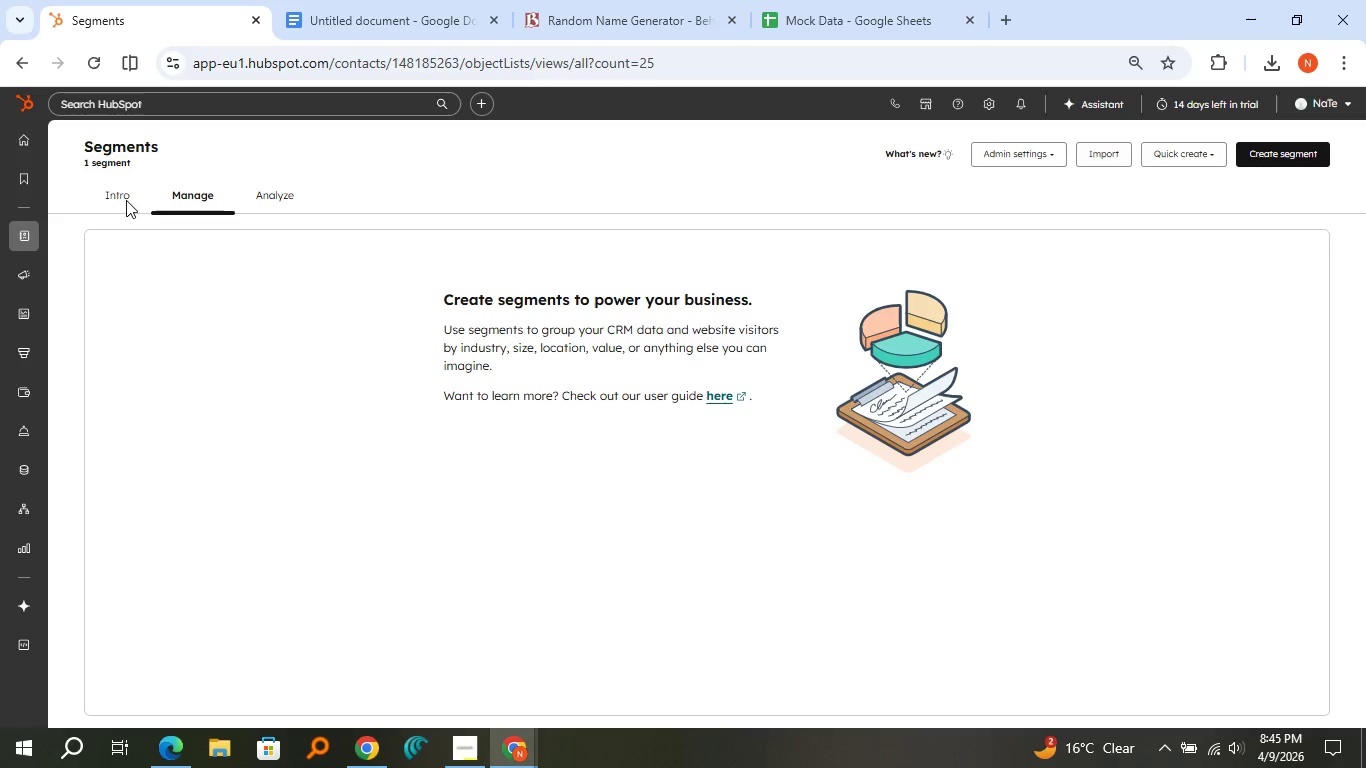 
left_click([194, 198])
 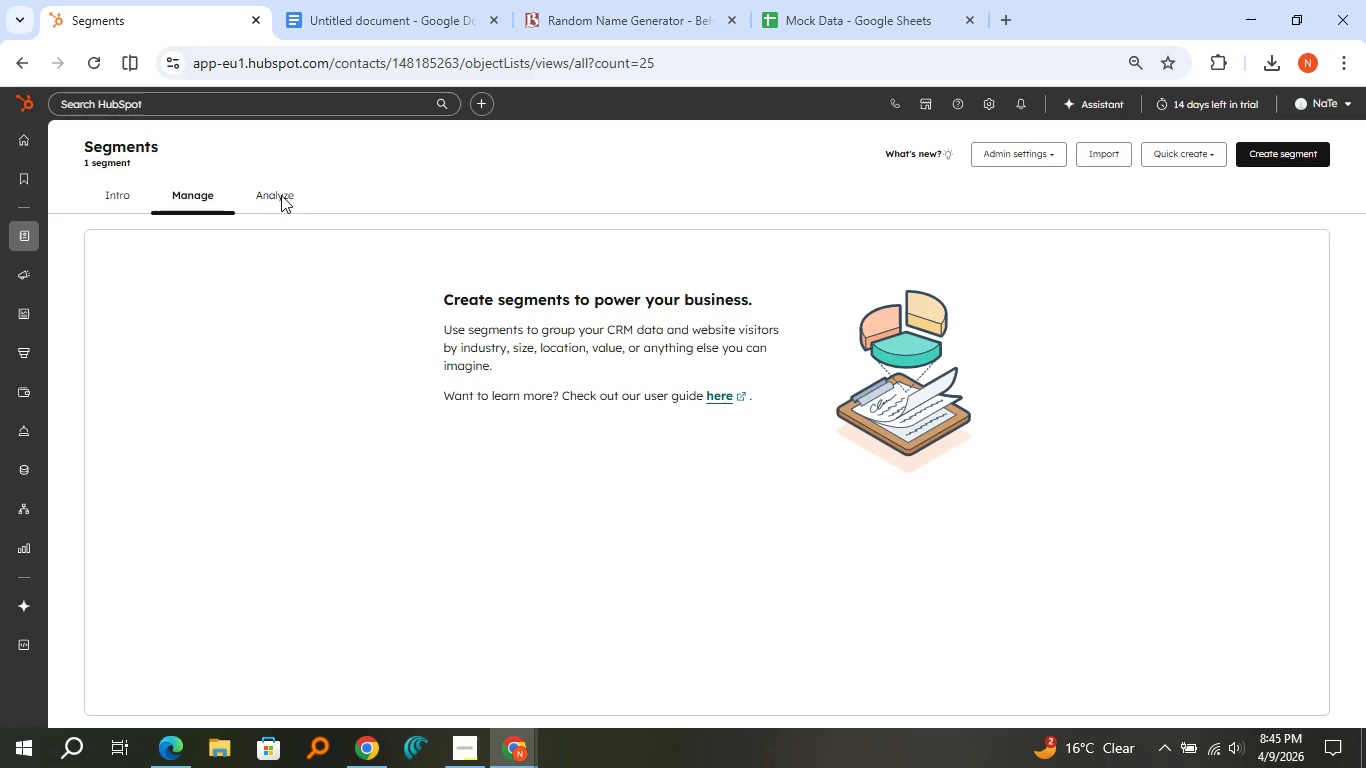 
left_click([281, 195])
 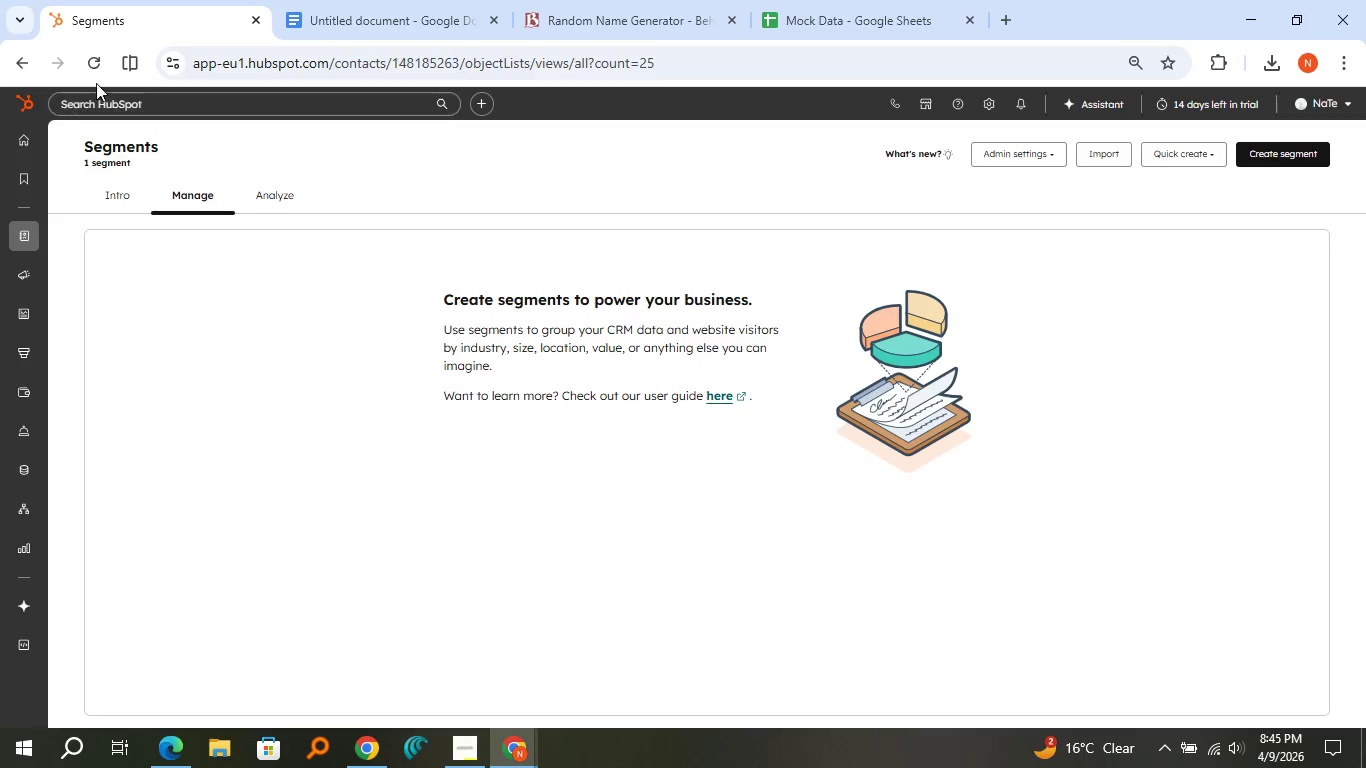 
left_click([94, 74])
 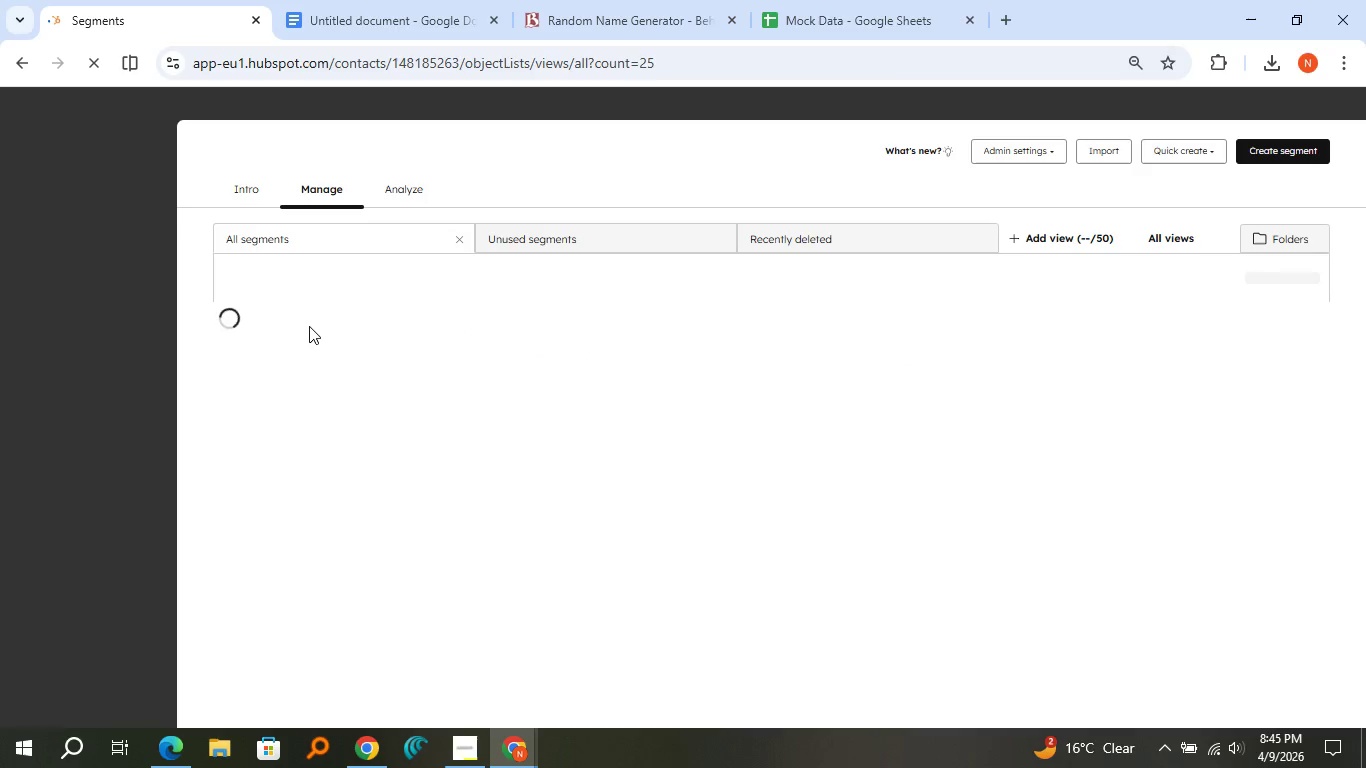 
wait(9.0)
 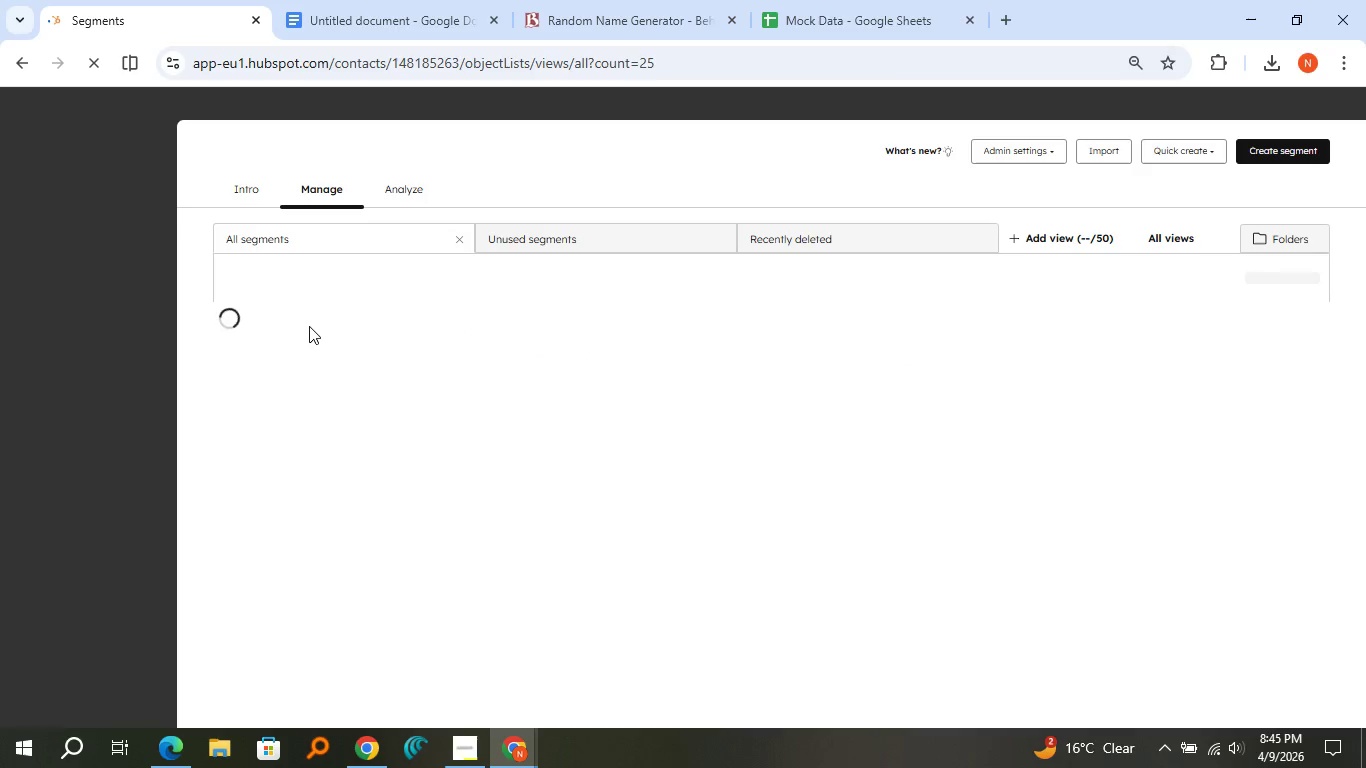 
left_click([1250, 157])
 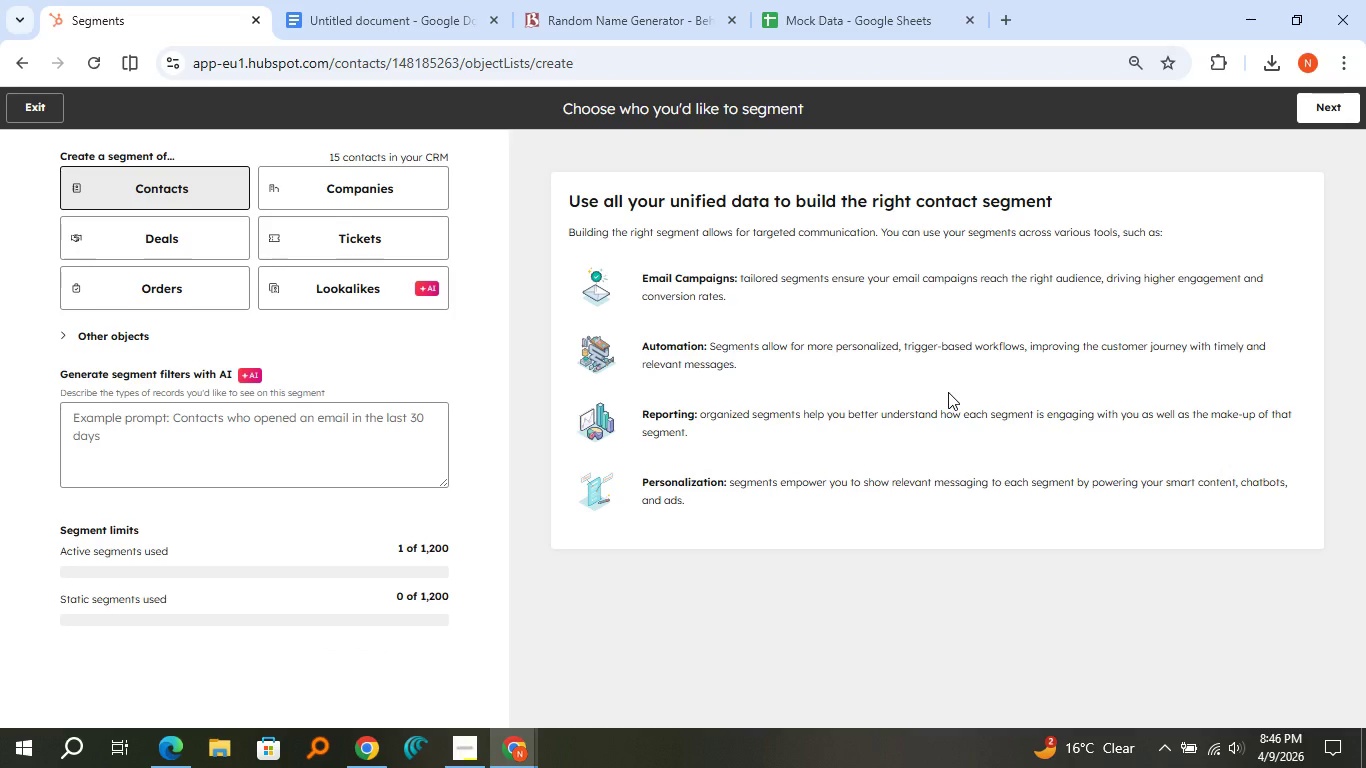 
wait(6.75)
 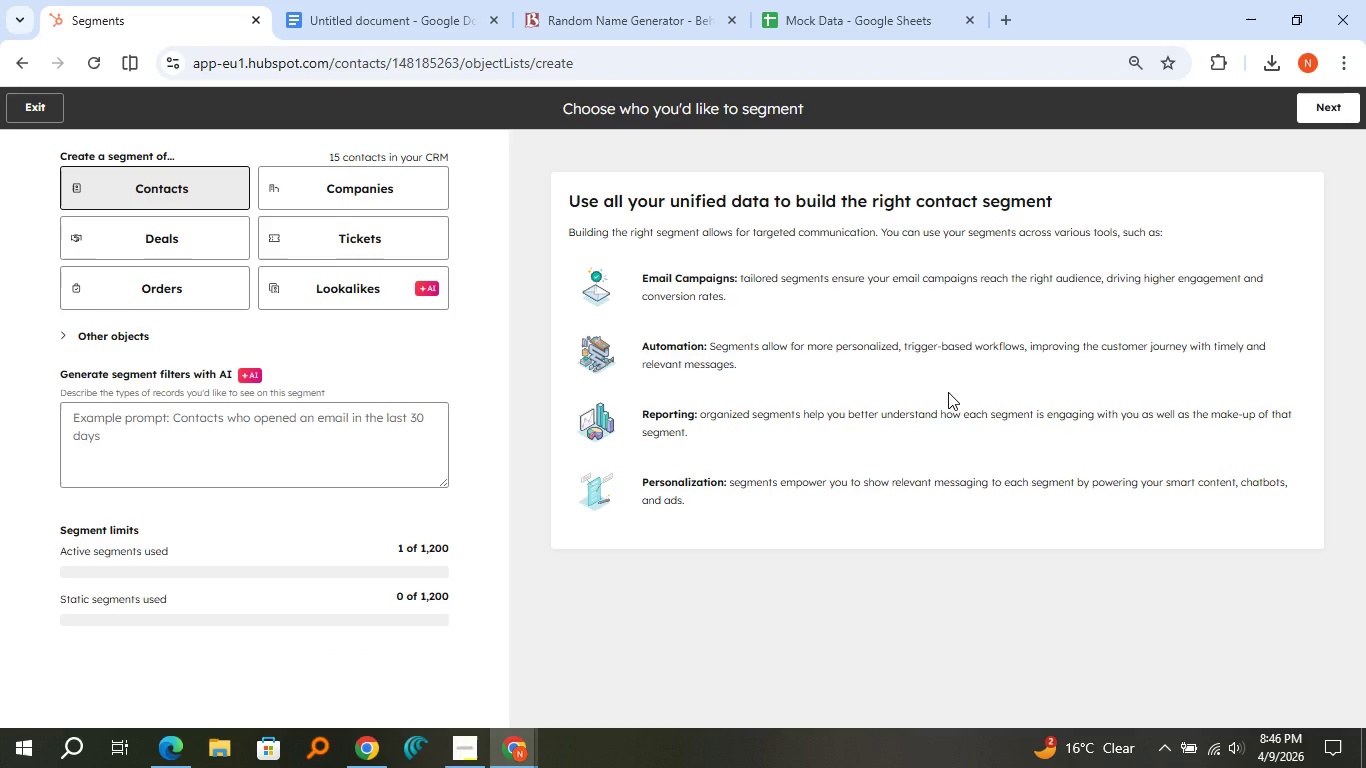 
left_click([218, 178])
 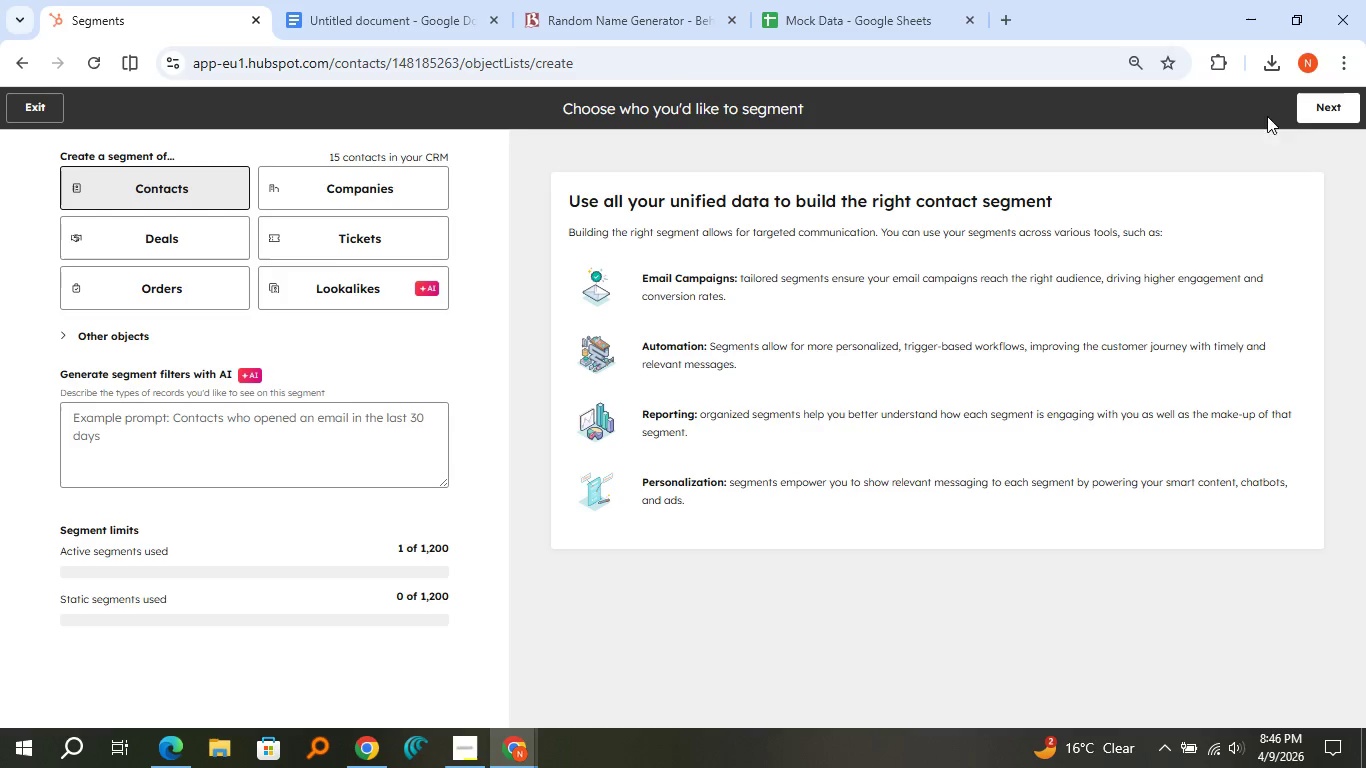 
left_click([1307, 107])
 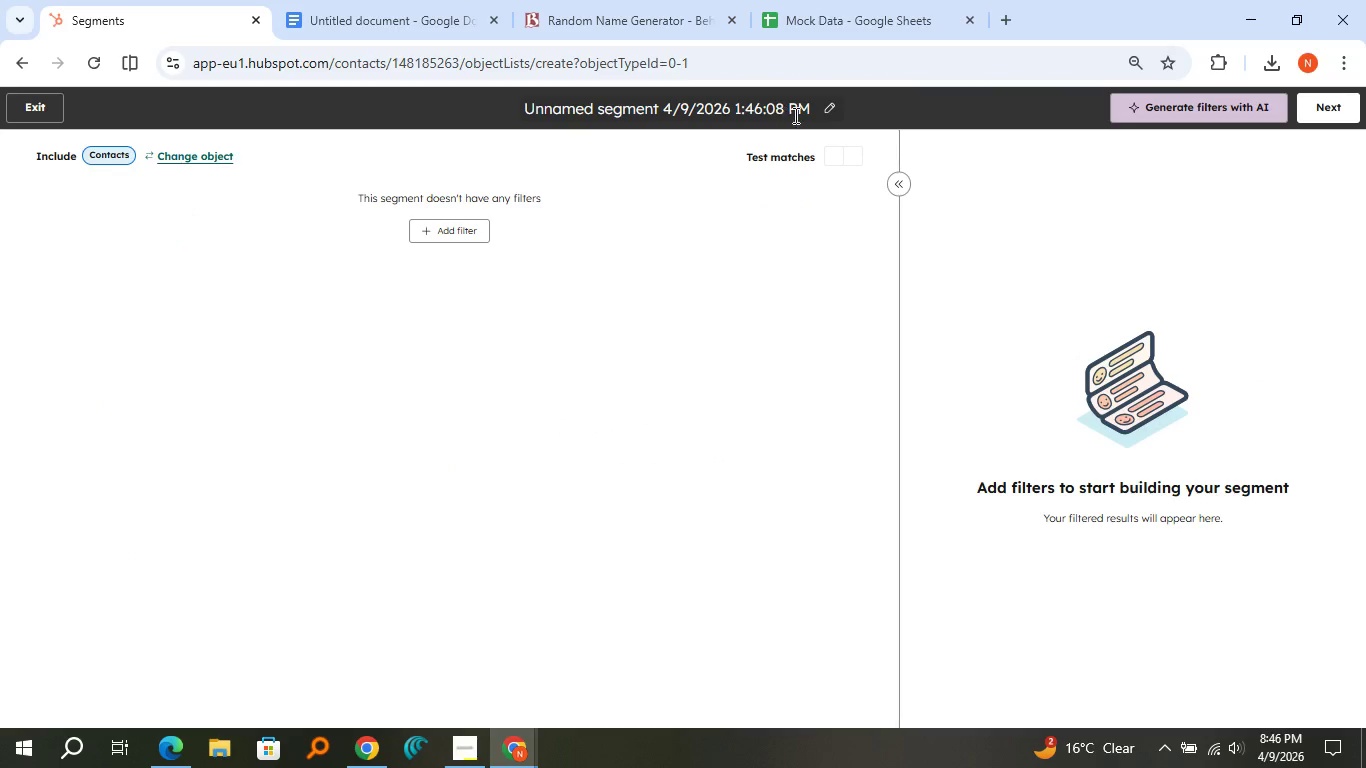 
left_click([821, 112])
 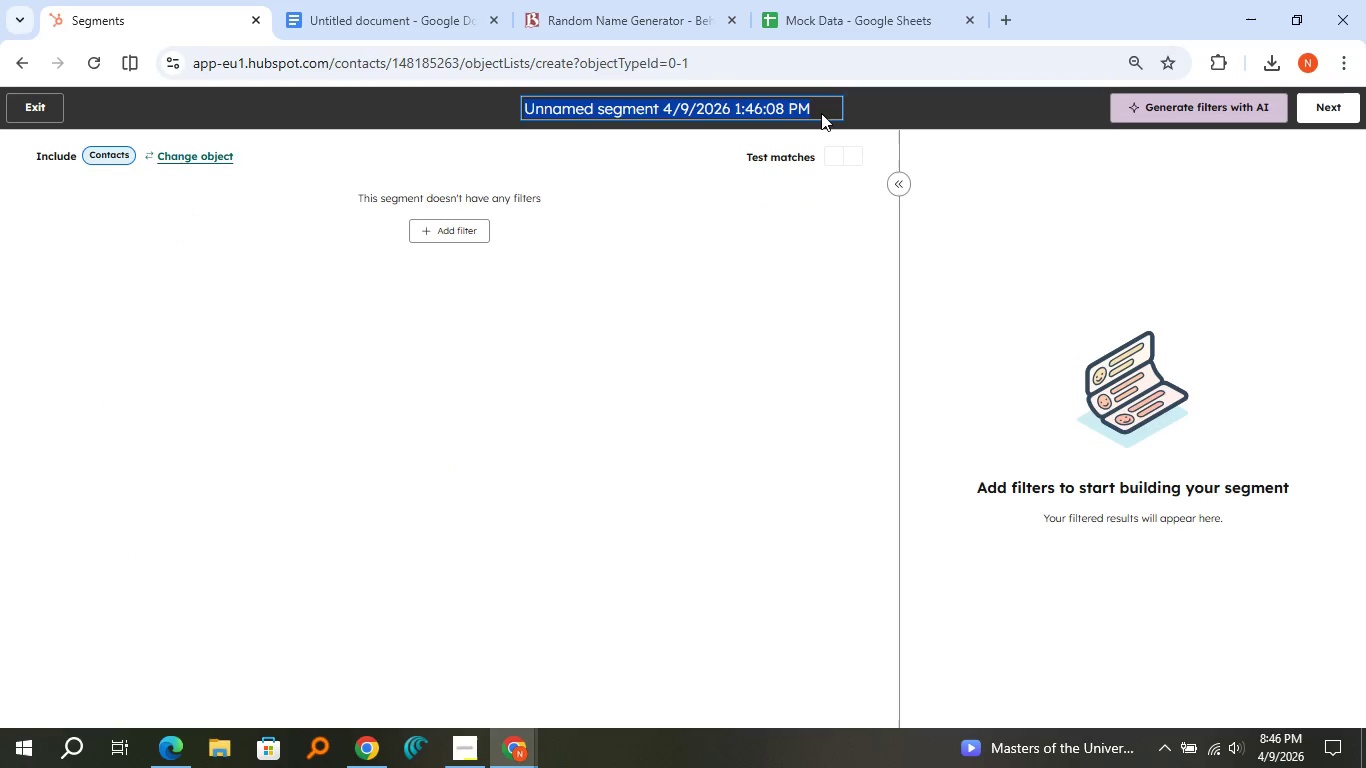 
hold_key(key=ShiftLeft, duration=0.53)
 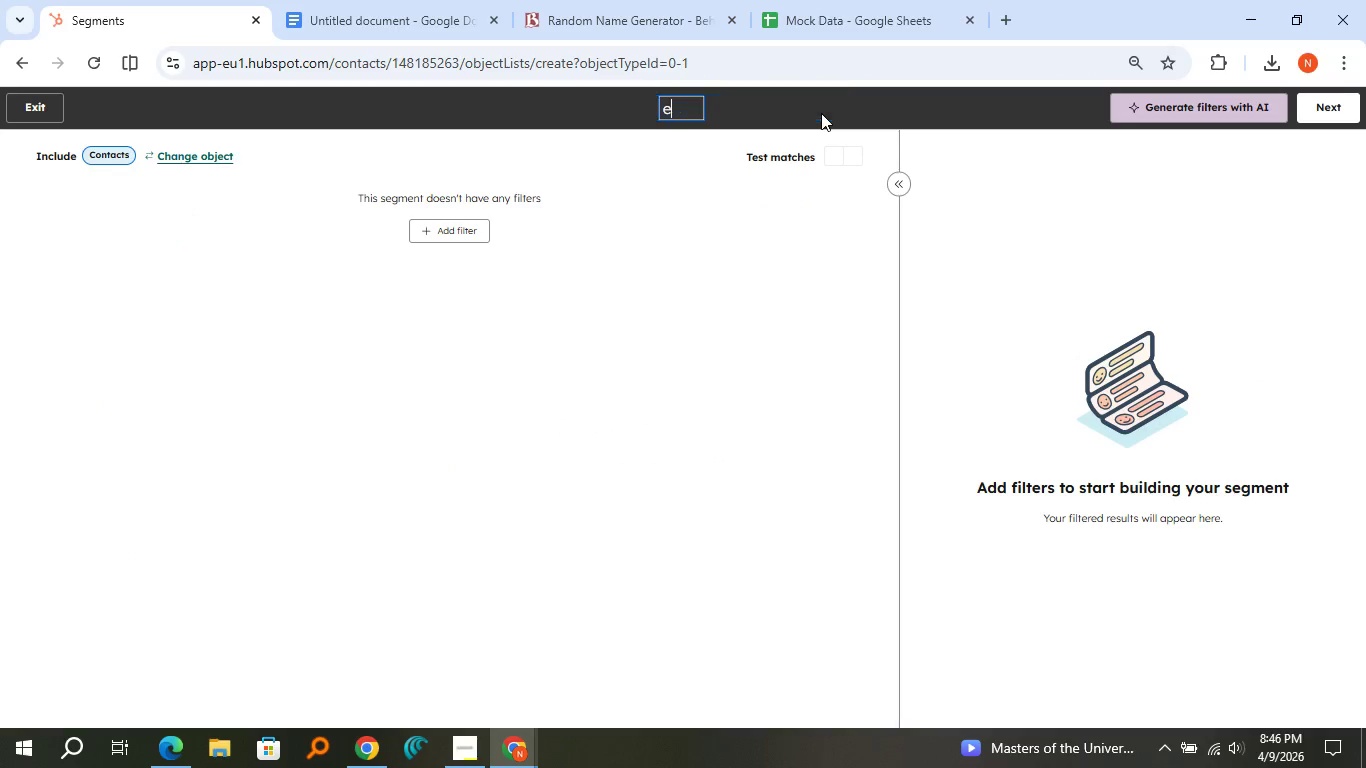 
type(enh)
key(Backspace)
key(Backspace)
key(Backspace)
type(Enhancement Clients)
 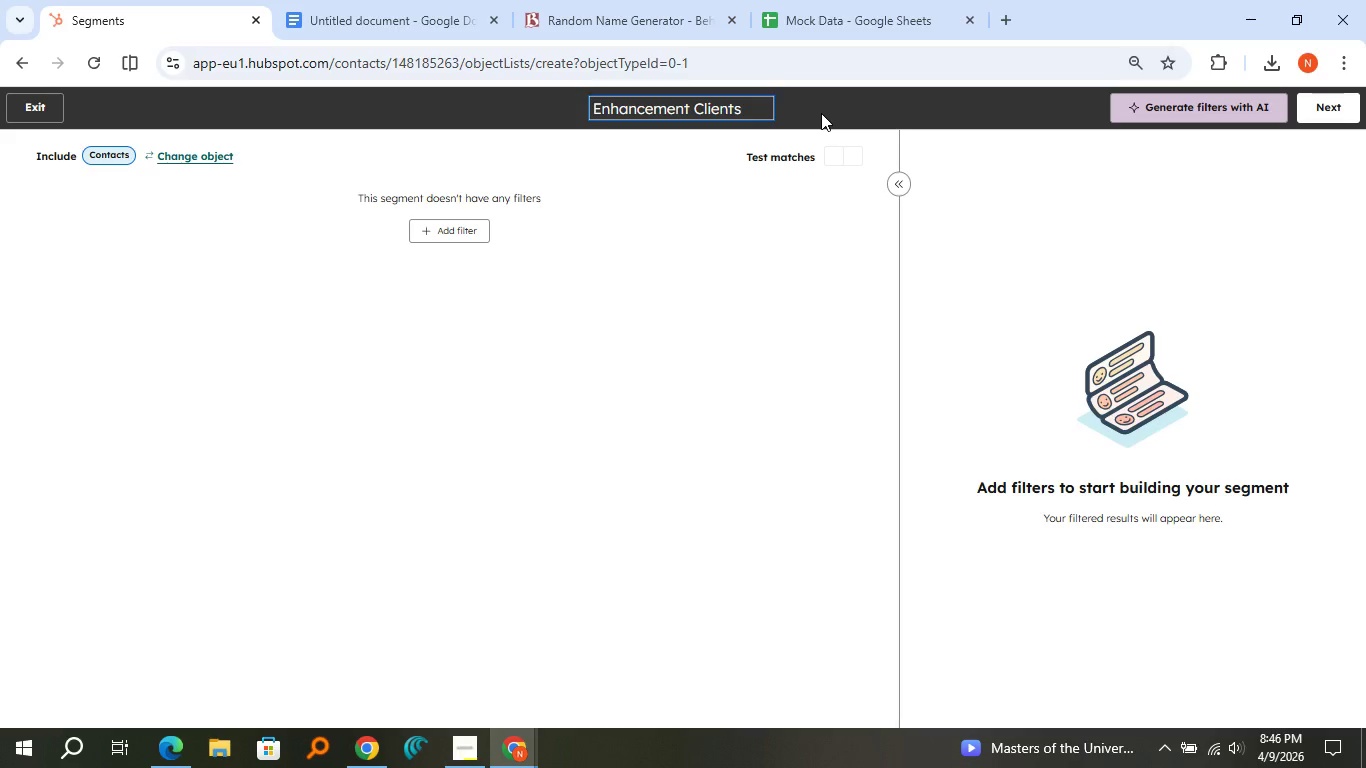 
left_click([636, 293])
 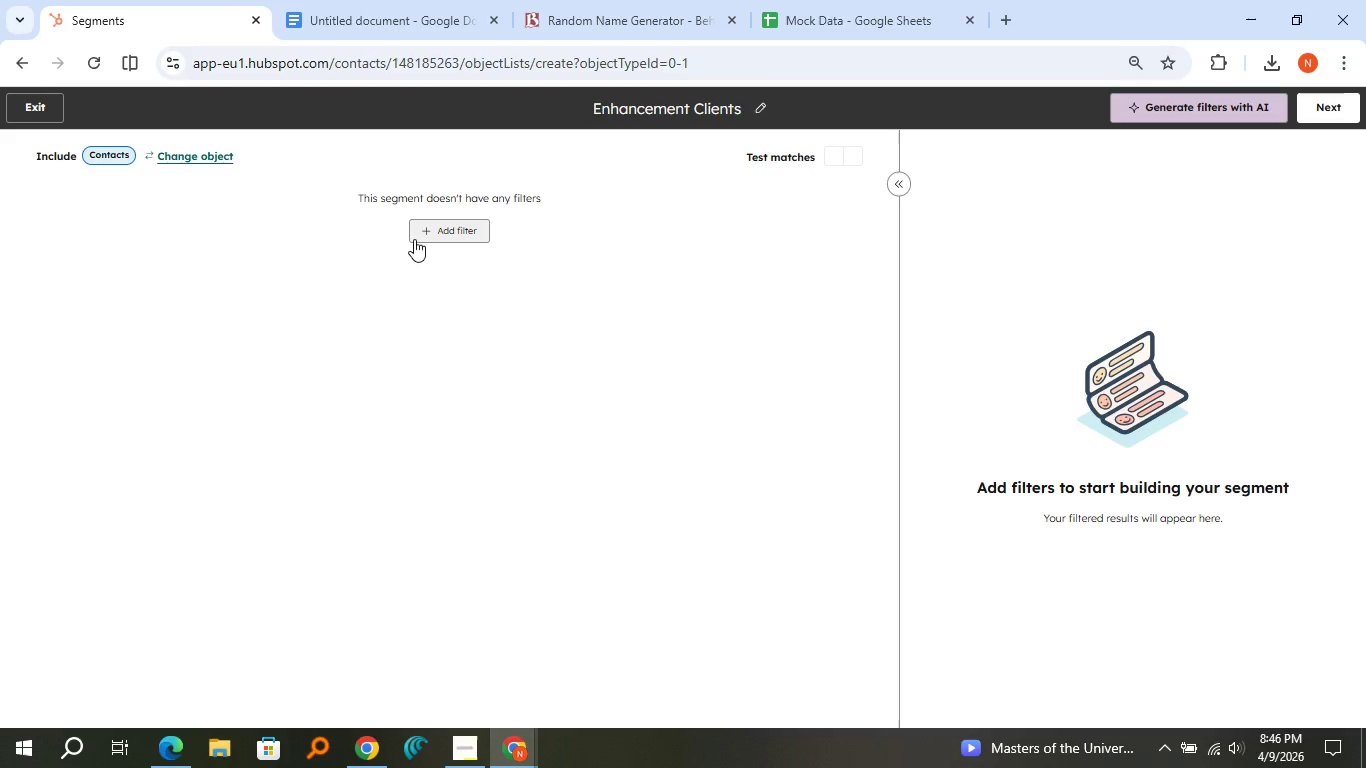 
left_click([414, 239])
 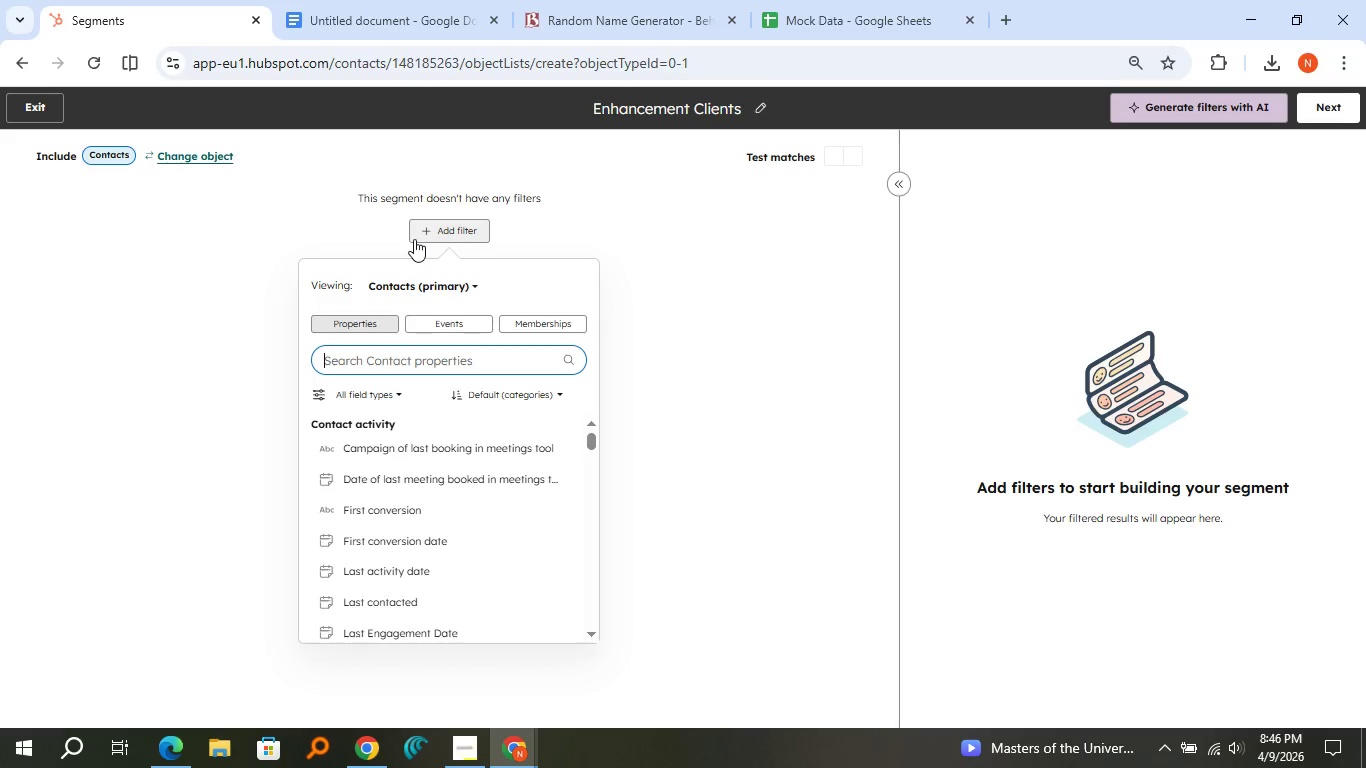 
hold_key(key=ShiftLeft, duration=1.5)
 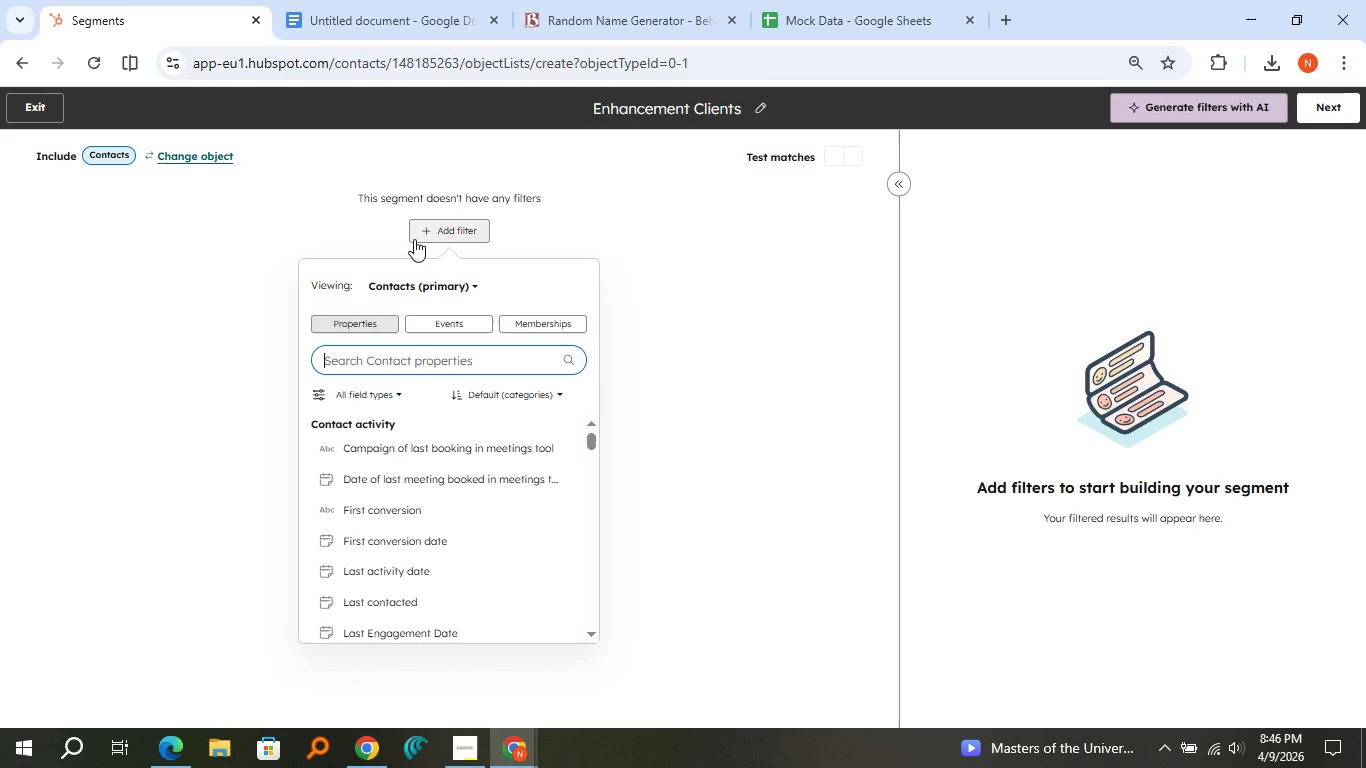 
type(nai)
 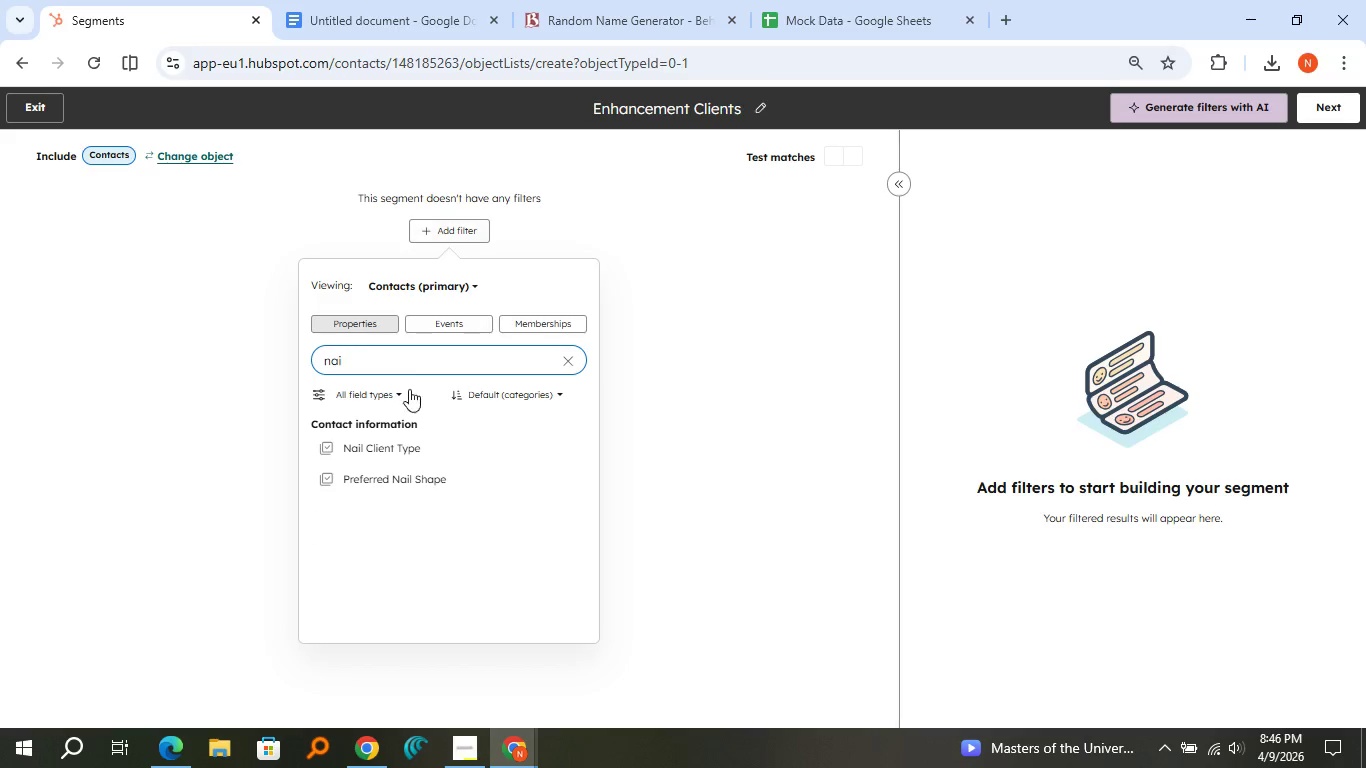 
left_click([403, 448])
 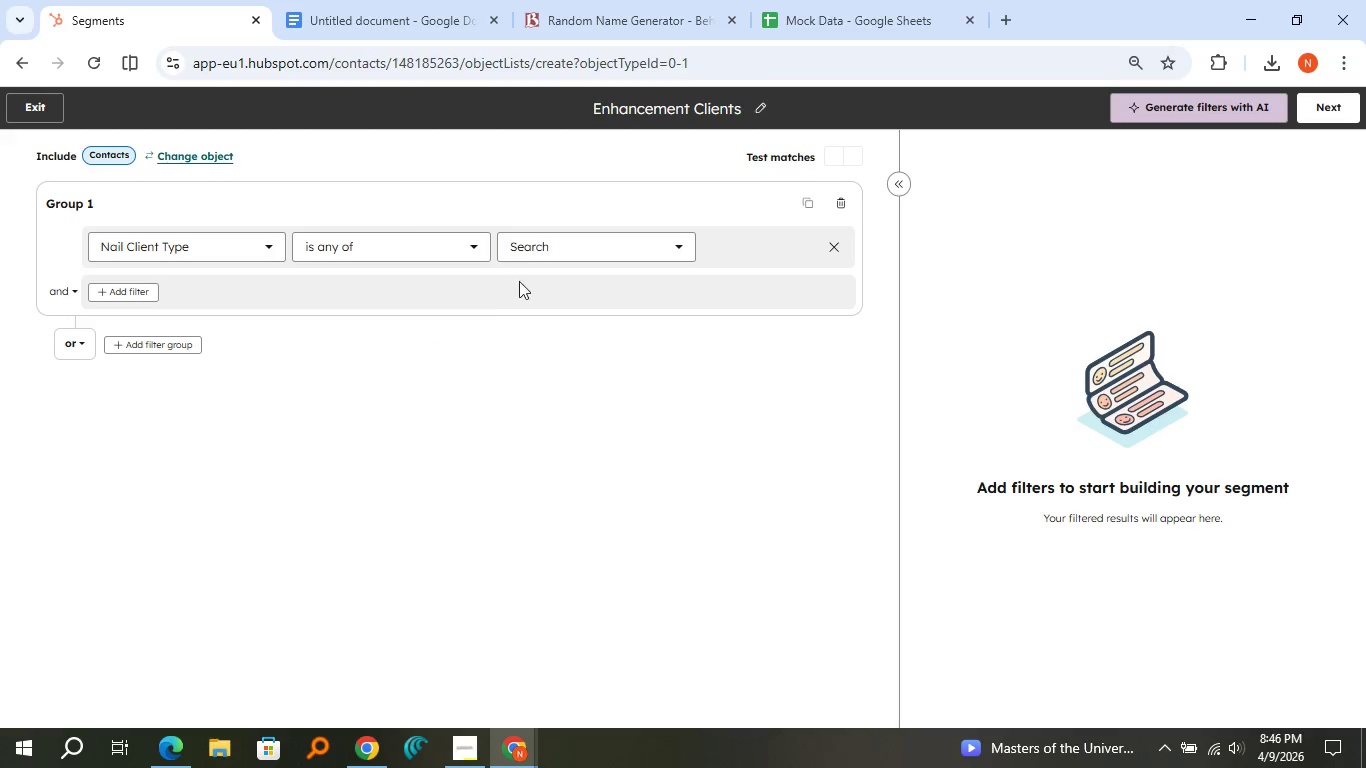 
left_click([531, 248])
 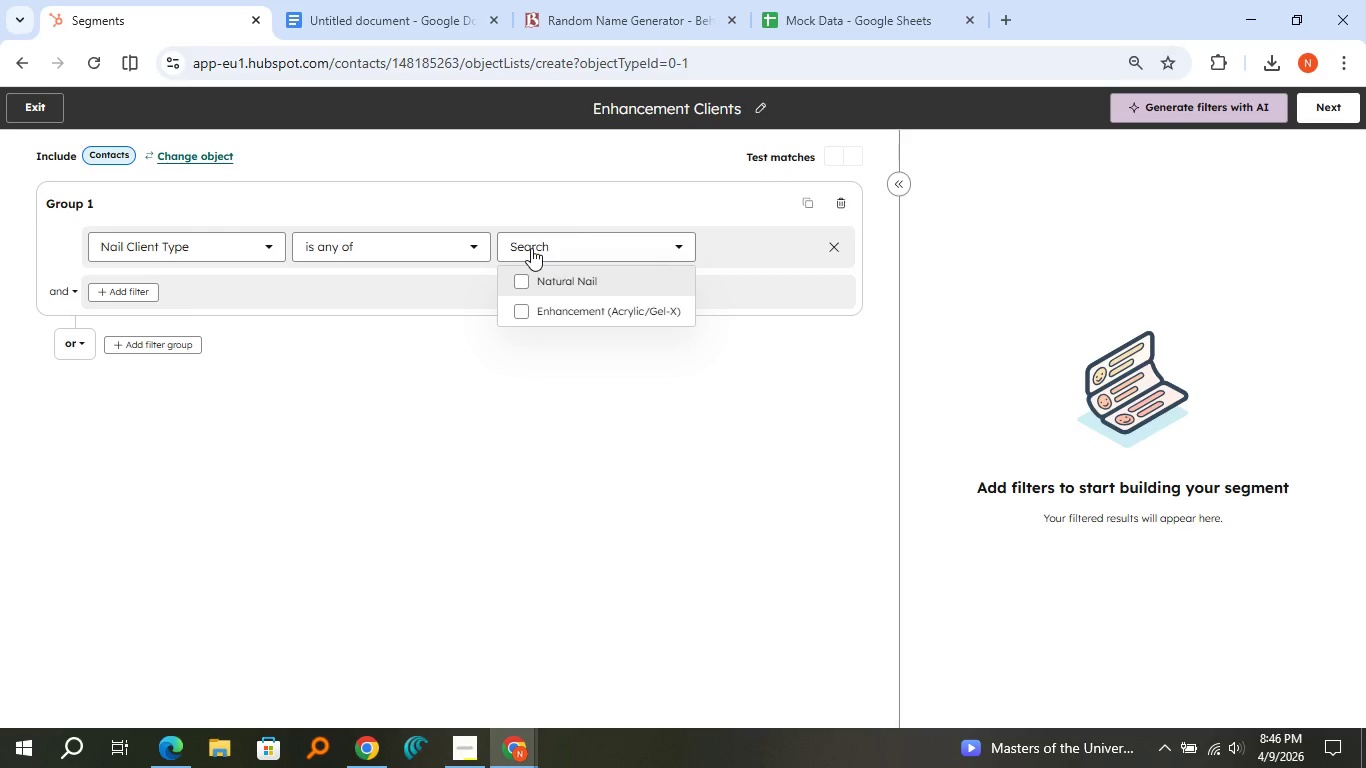 
wait(5.66)
 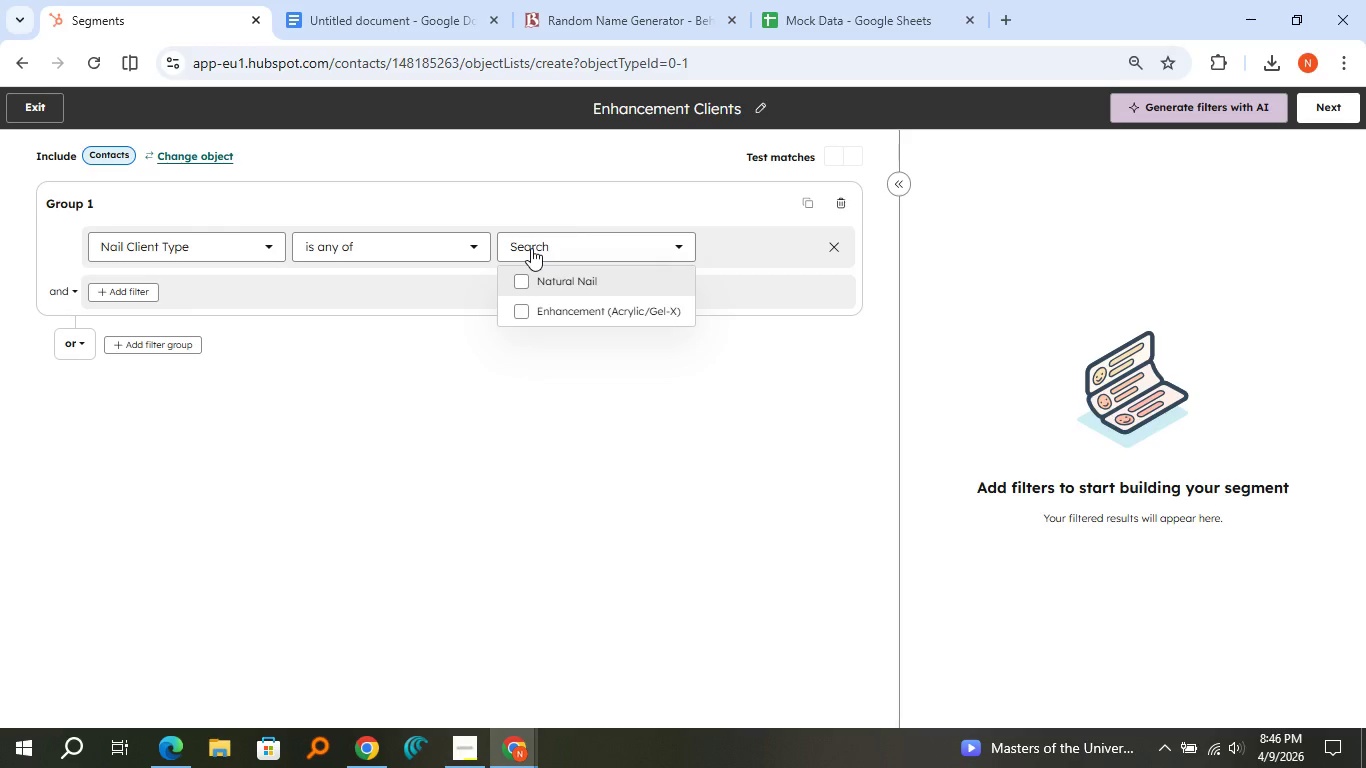 
left_click([538, 319])
 